 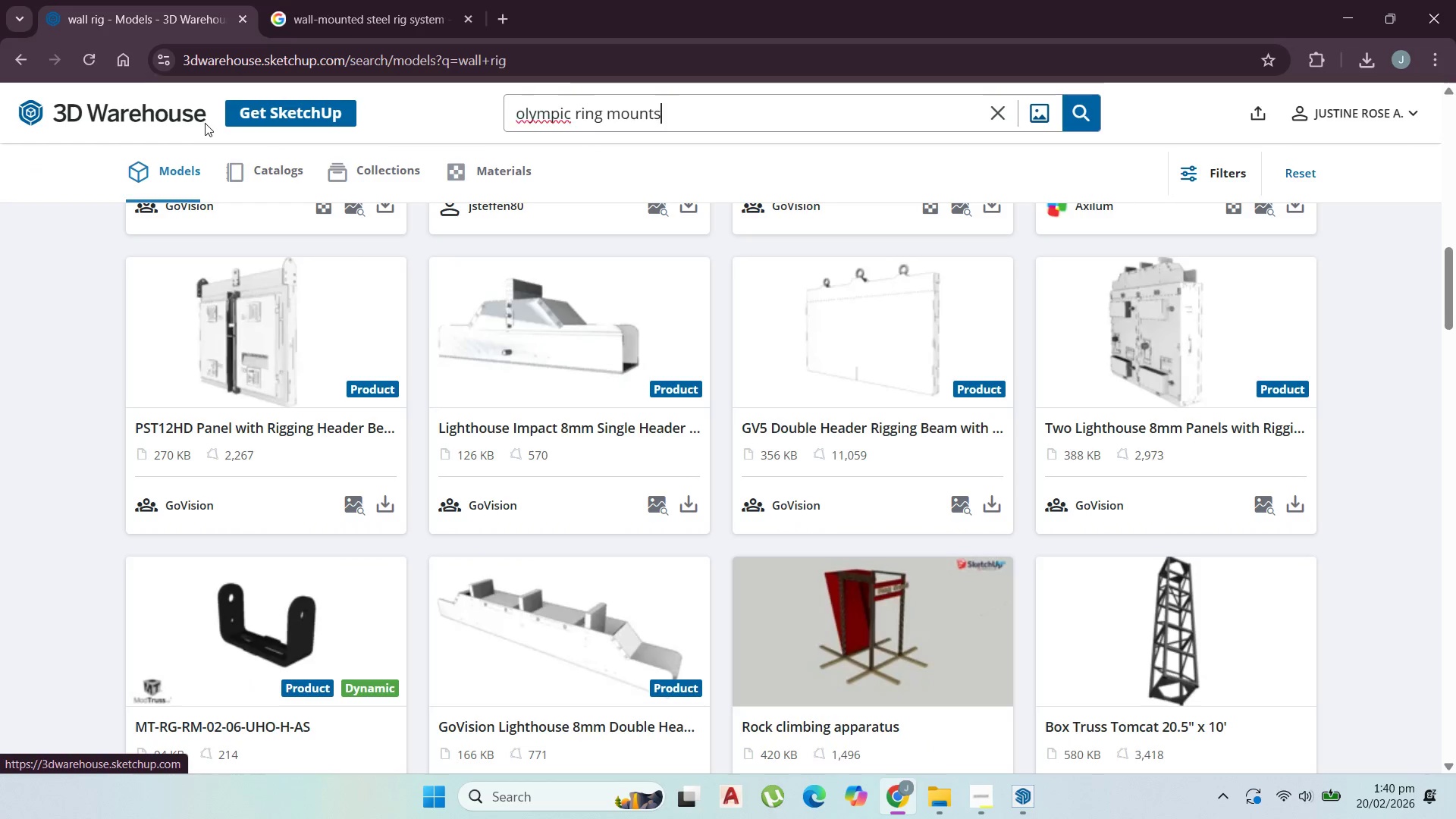 
key(Enter)
 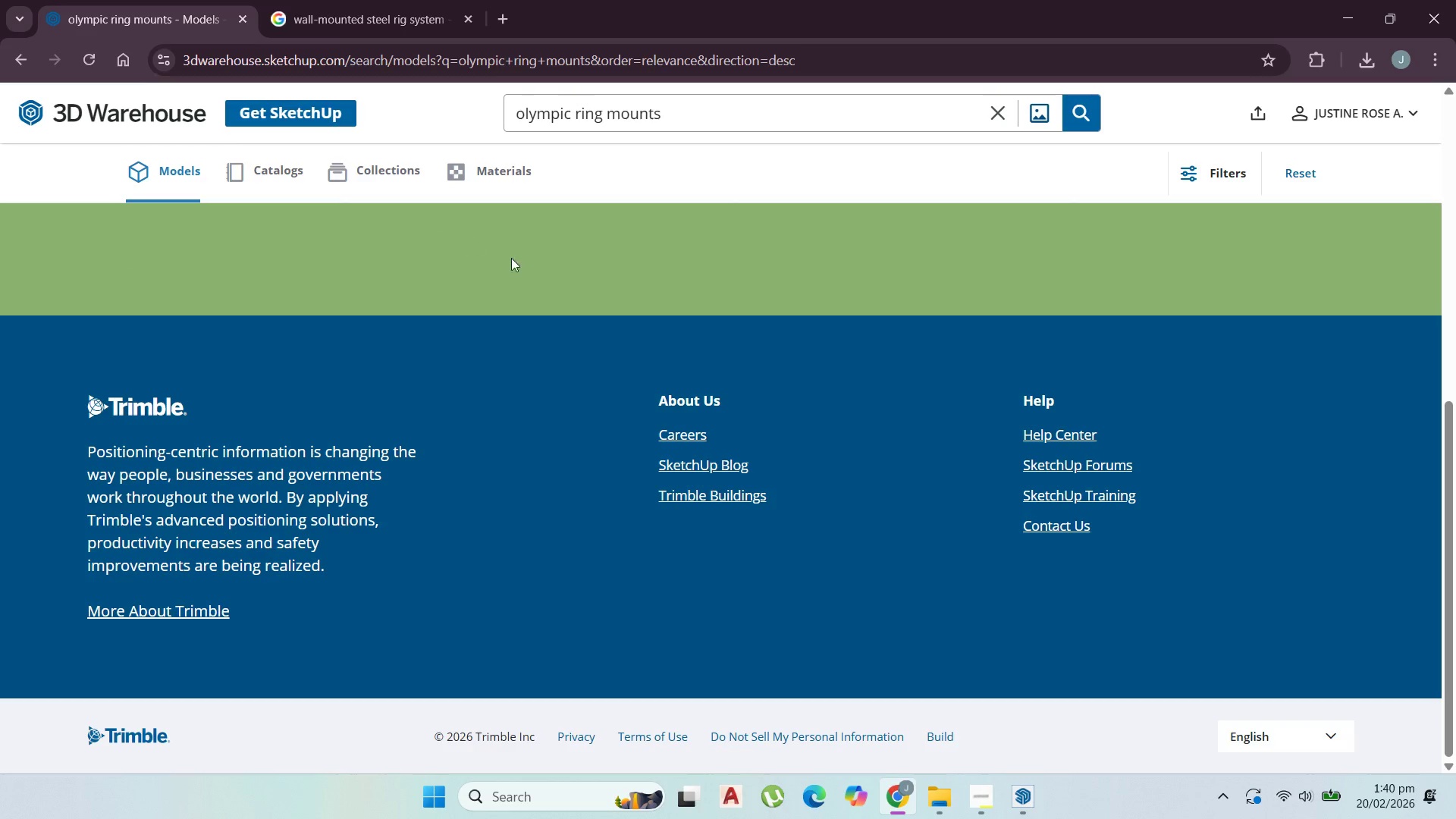 
scroll: coordinate [623, 397], scroll_direction: up, amount: 9.0
 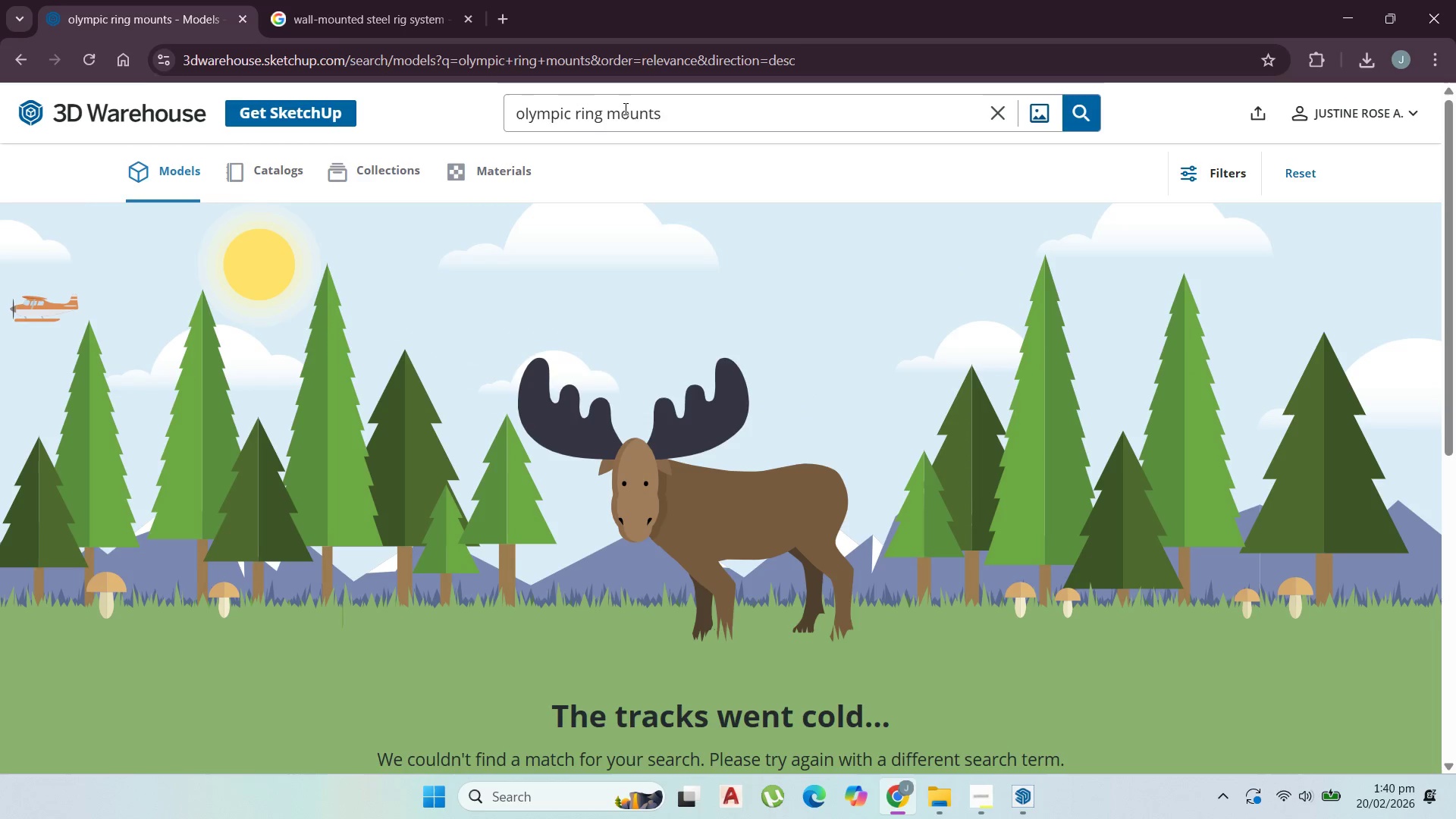 
double_click([624, 108])
 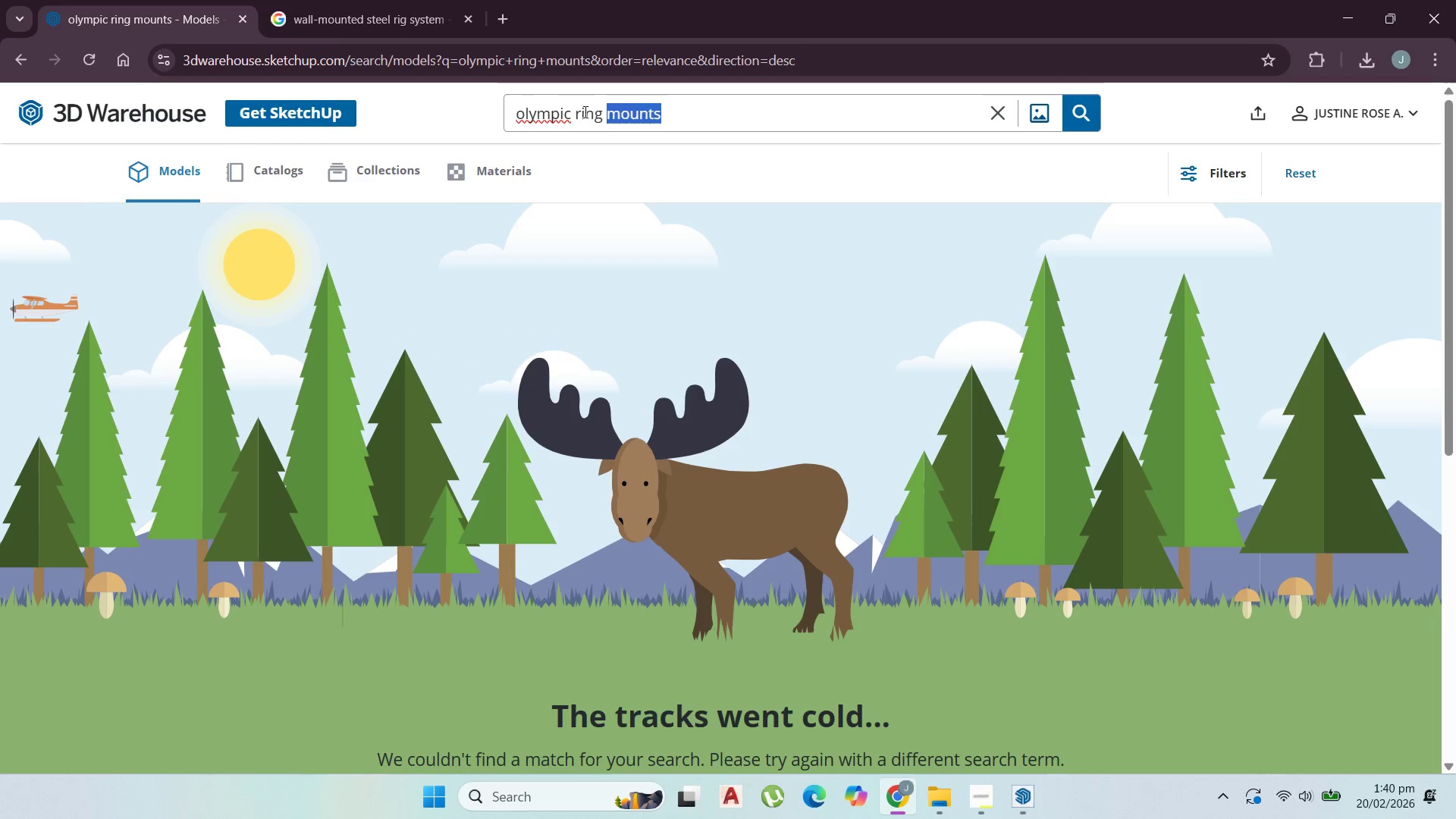 
double_click([587, 111])
 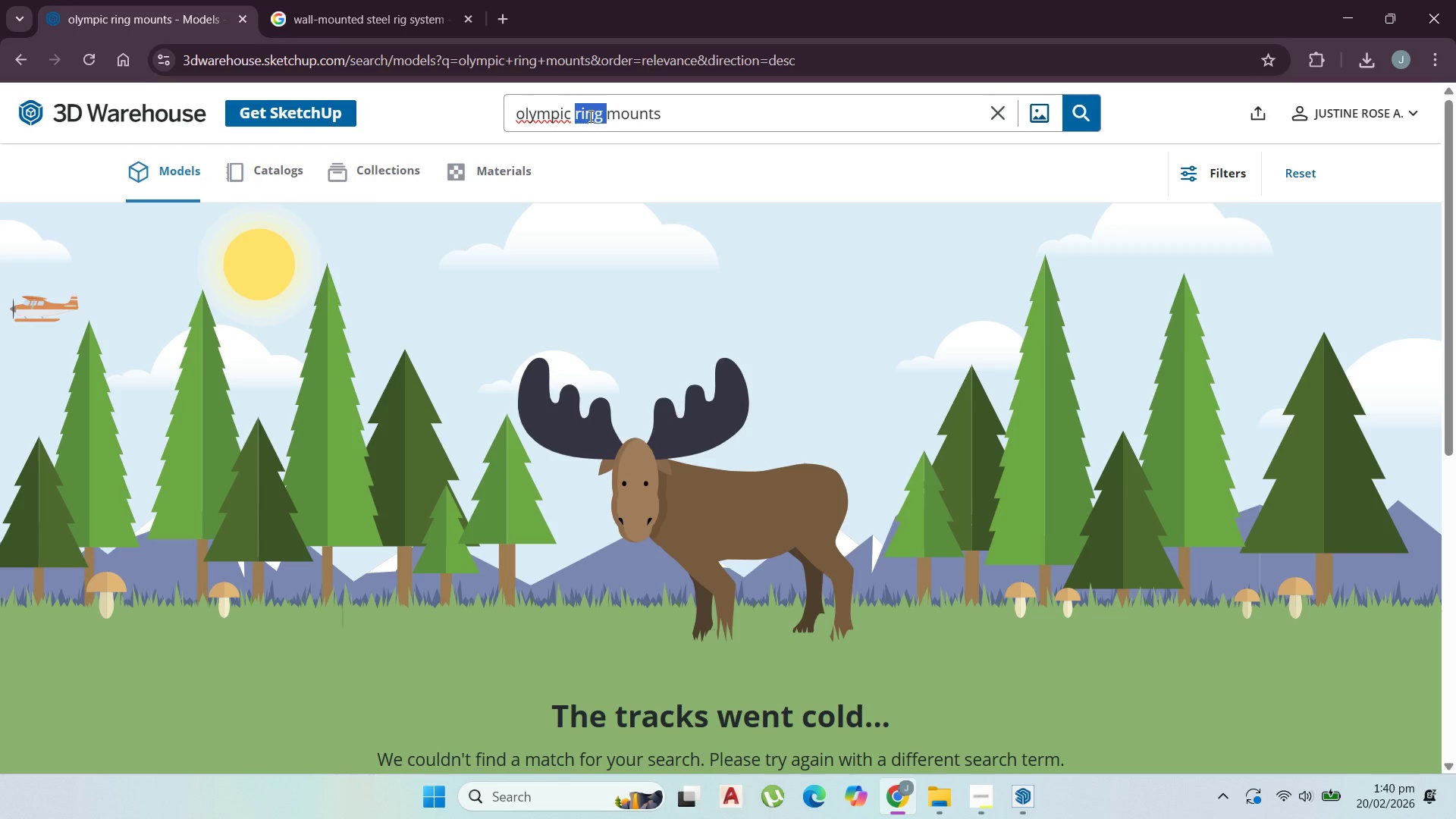 
key(Backspace)
 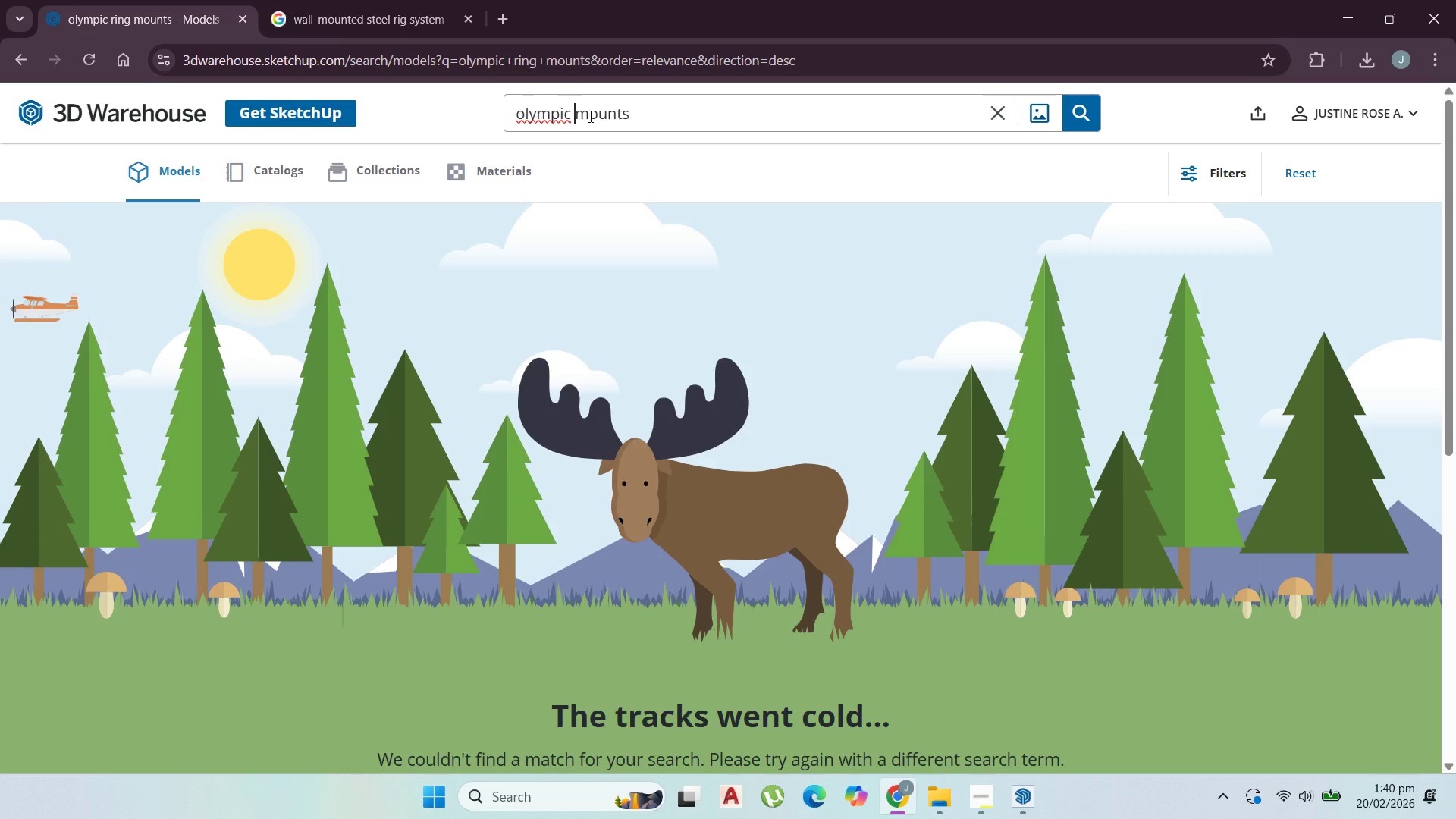 
key(Enter)
 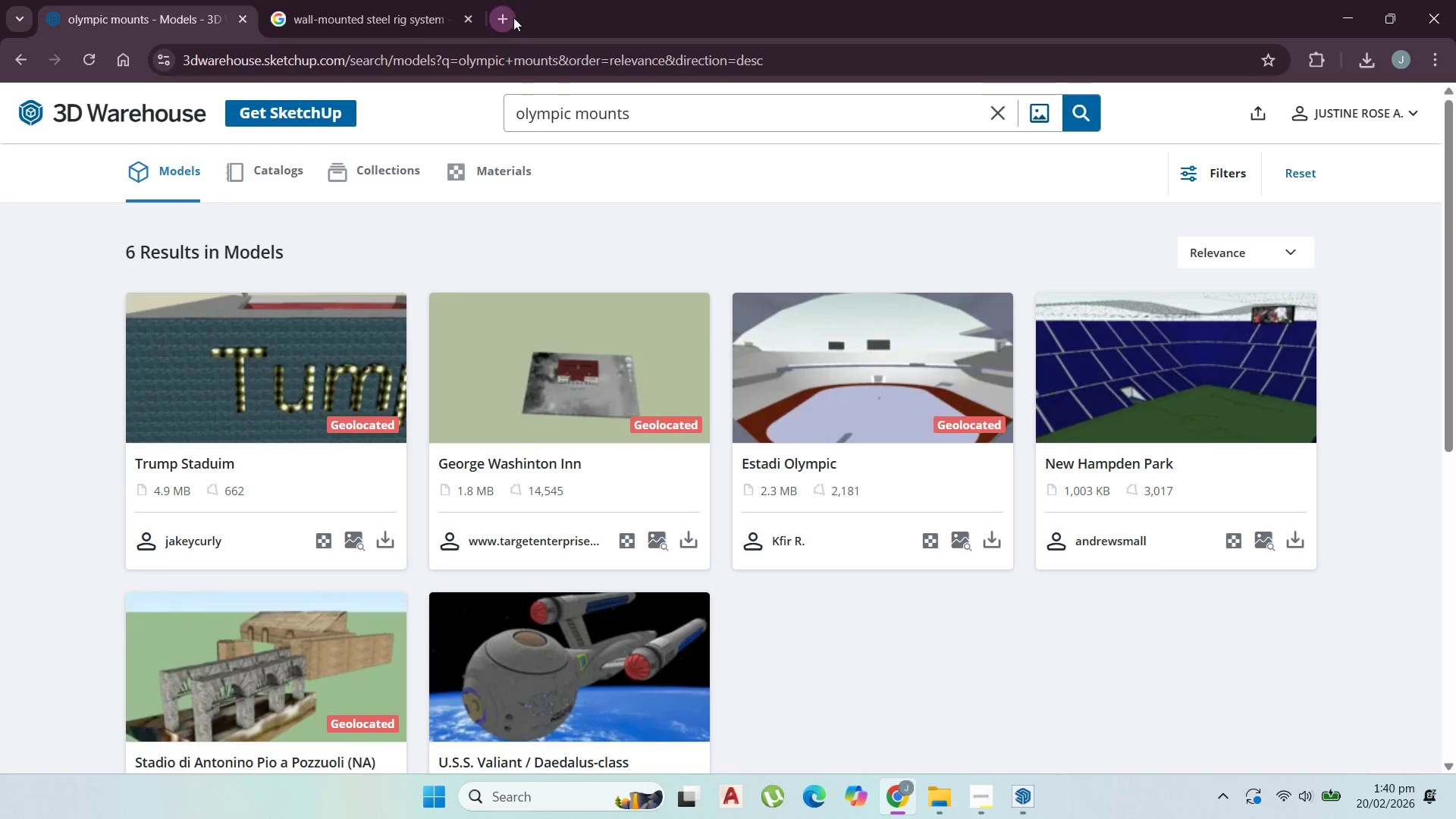 
key(O)
 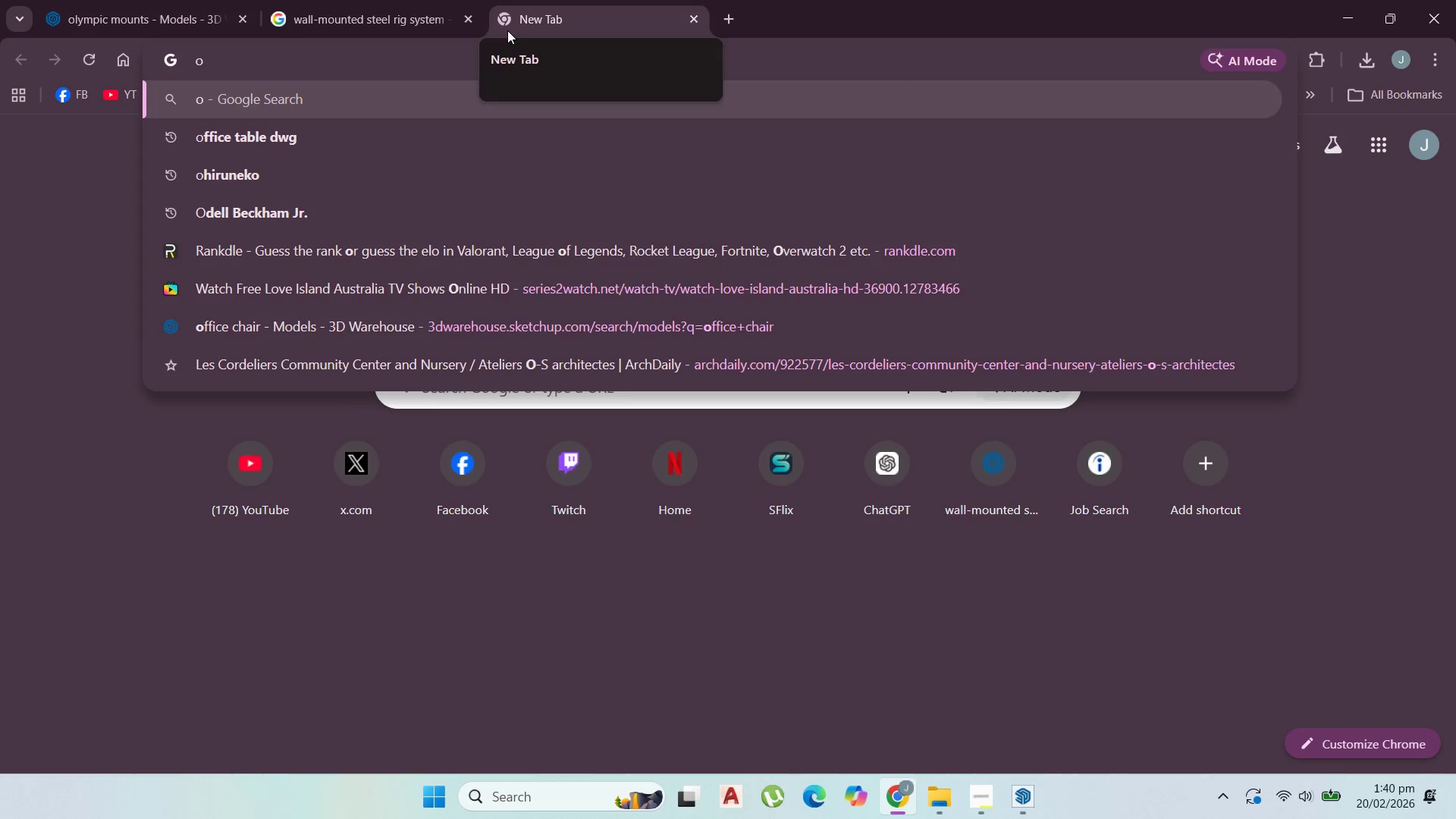 
left_click_drag(start_coordinate=[505, 30], to_coordinate=[484, 30])
 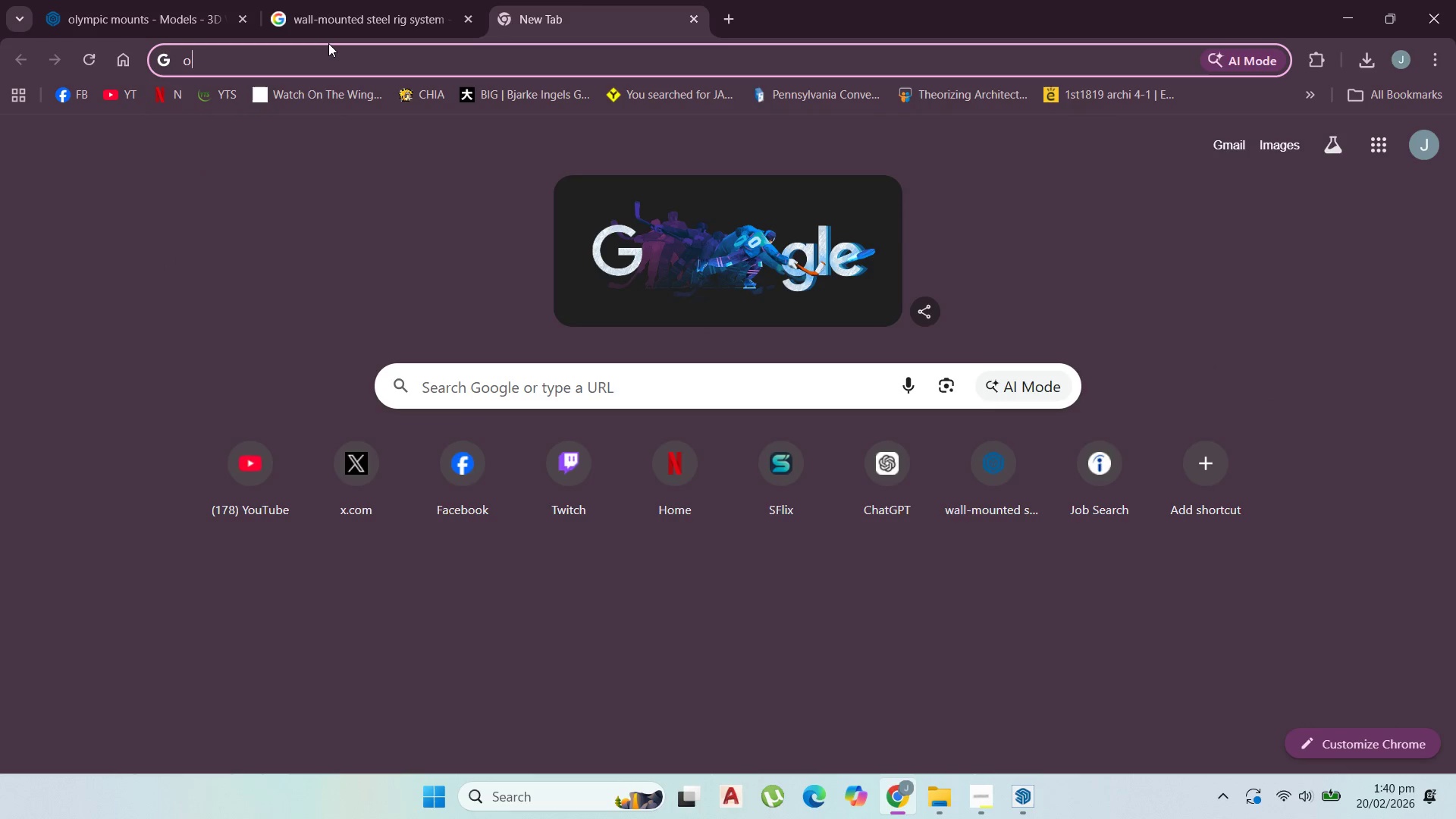 
left_click_drag(start_coordinate=[328, 43], to_coordinate=[245, 55])
 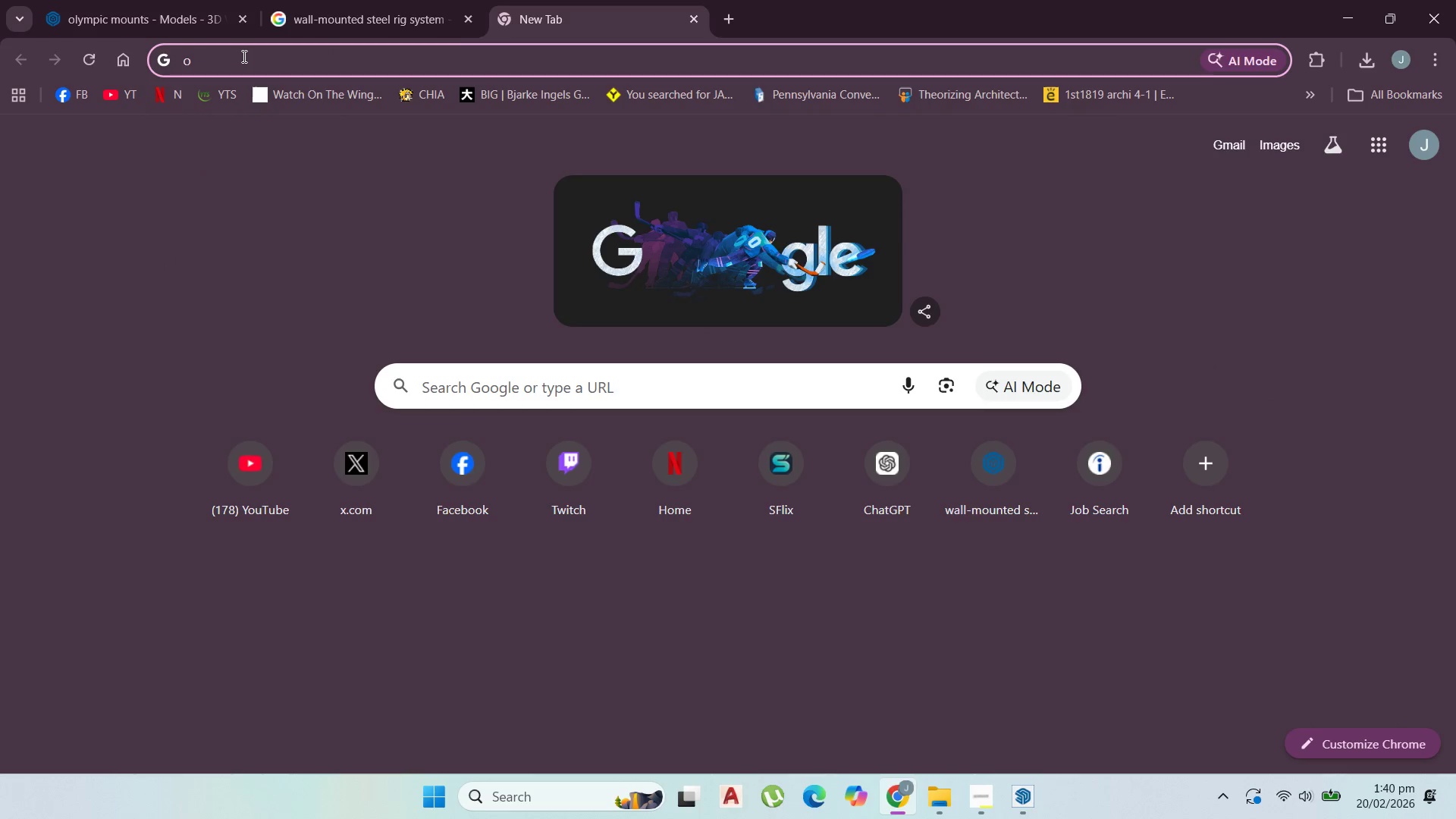 
left_click_drag(start_coordinate=[243, 56], to_coordinate=[140, 56])
 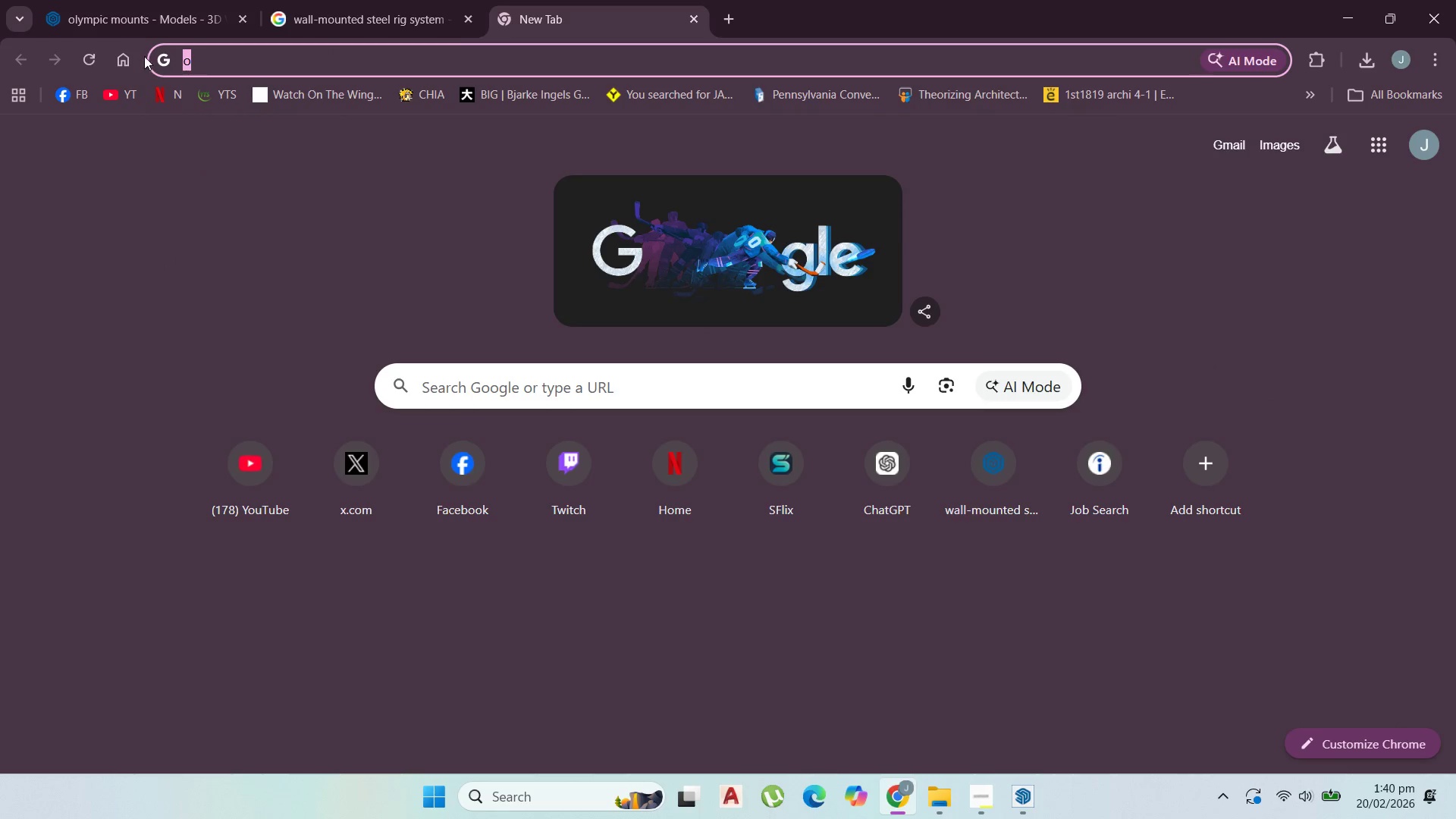 
key(Control+V)
 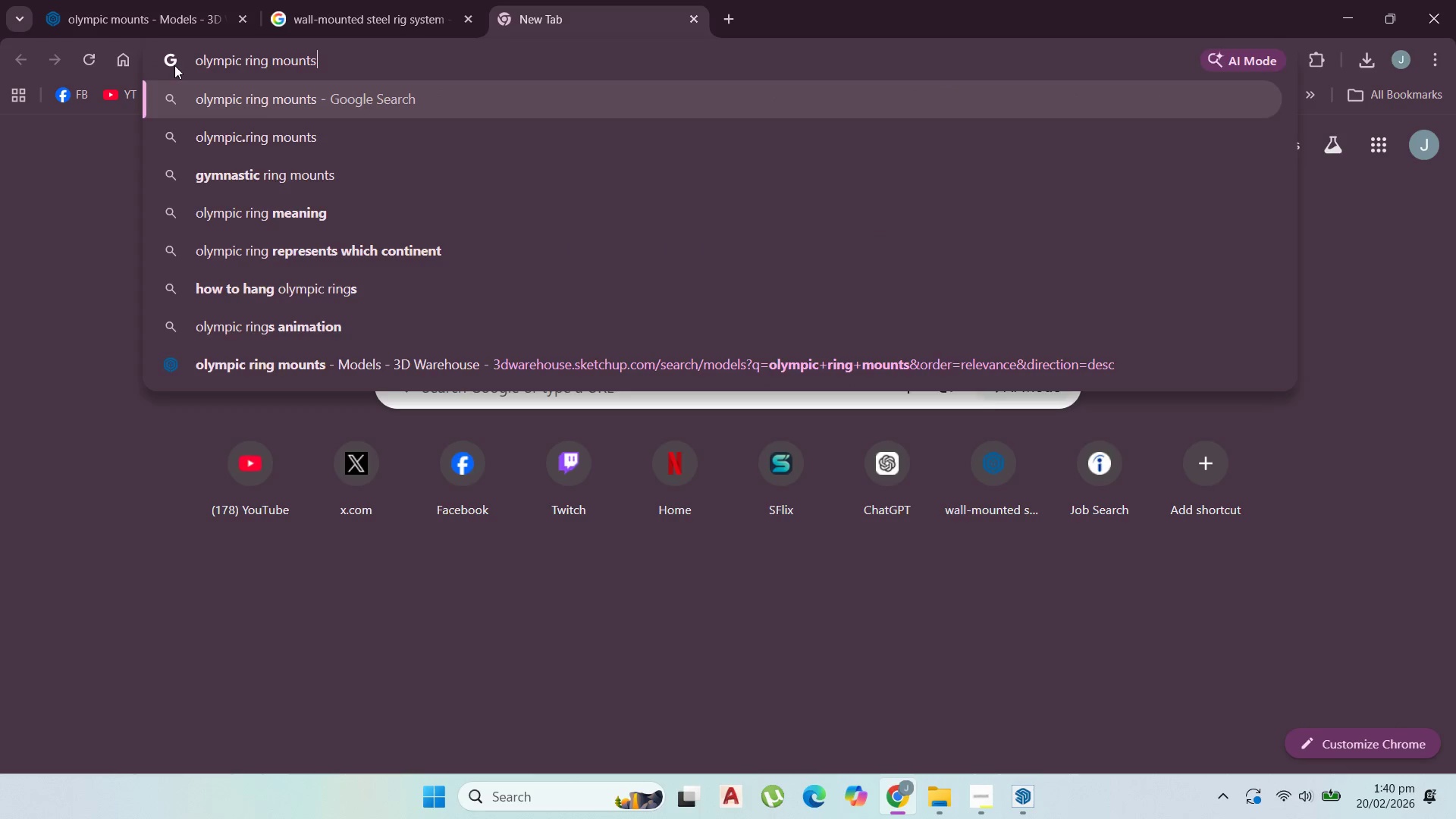 
key(Enter)
 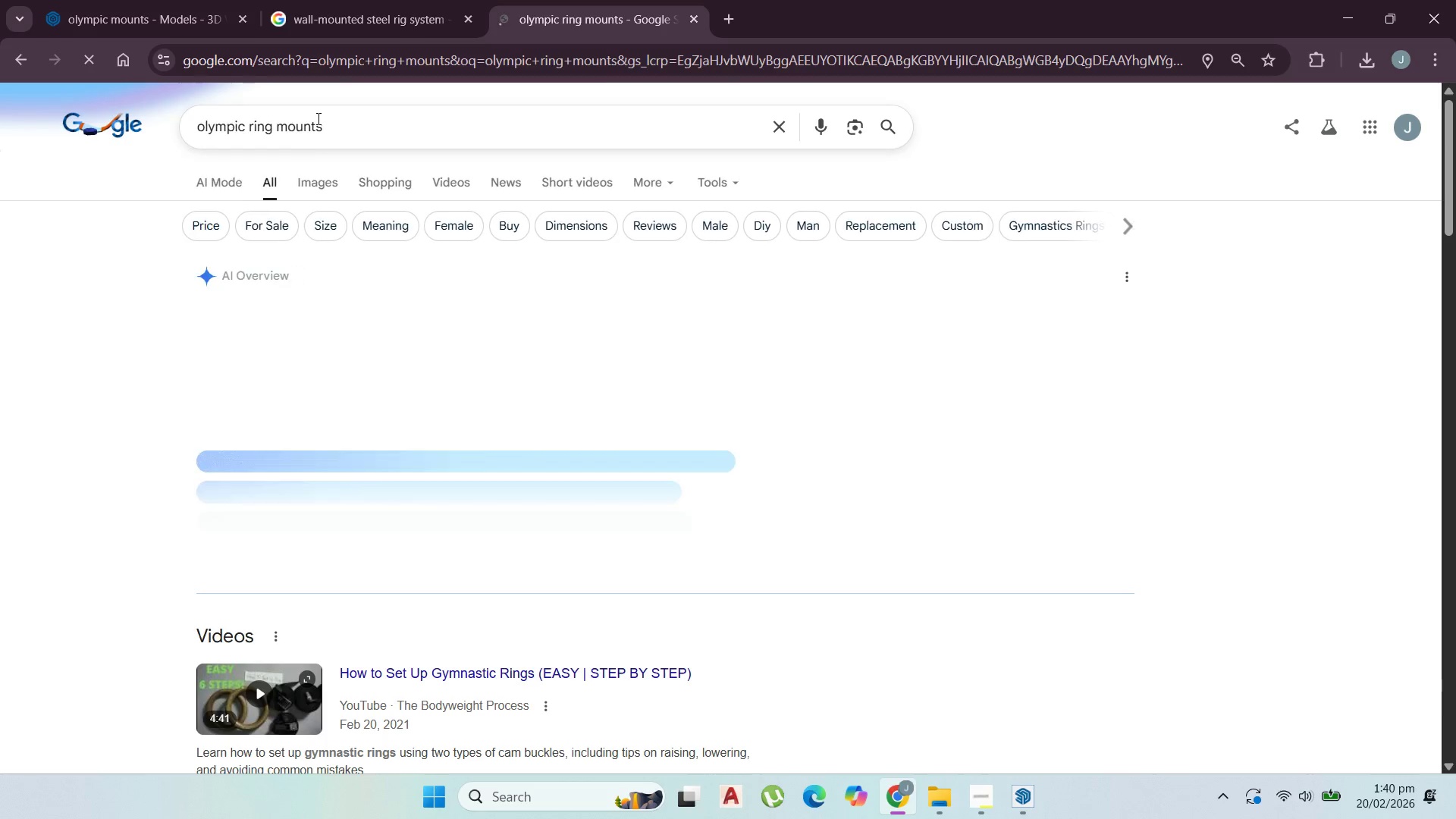 
left_click([333, 177])
 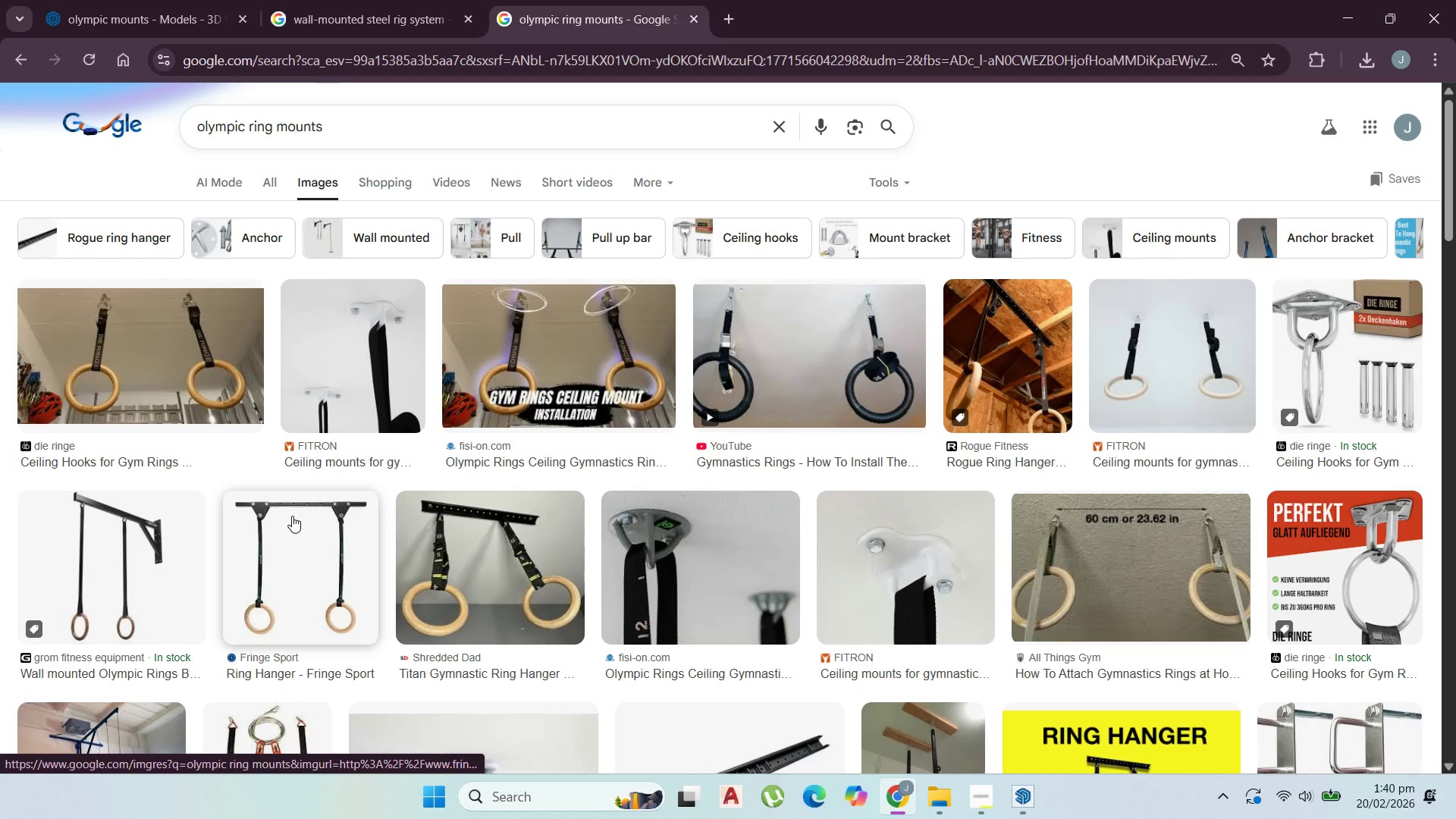 
wait(9.72)
 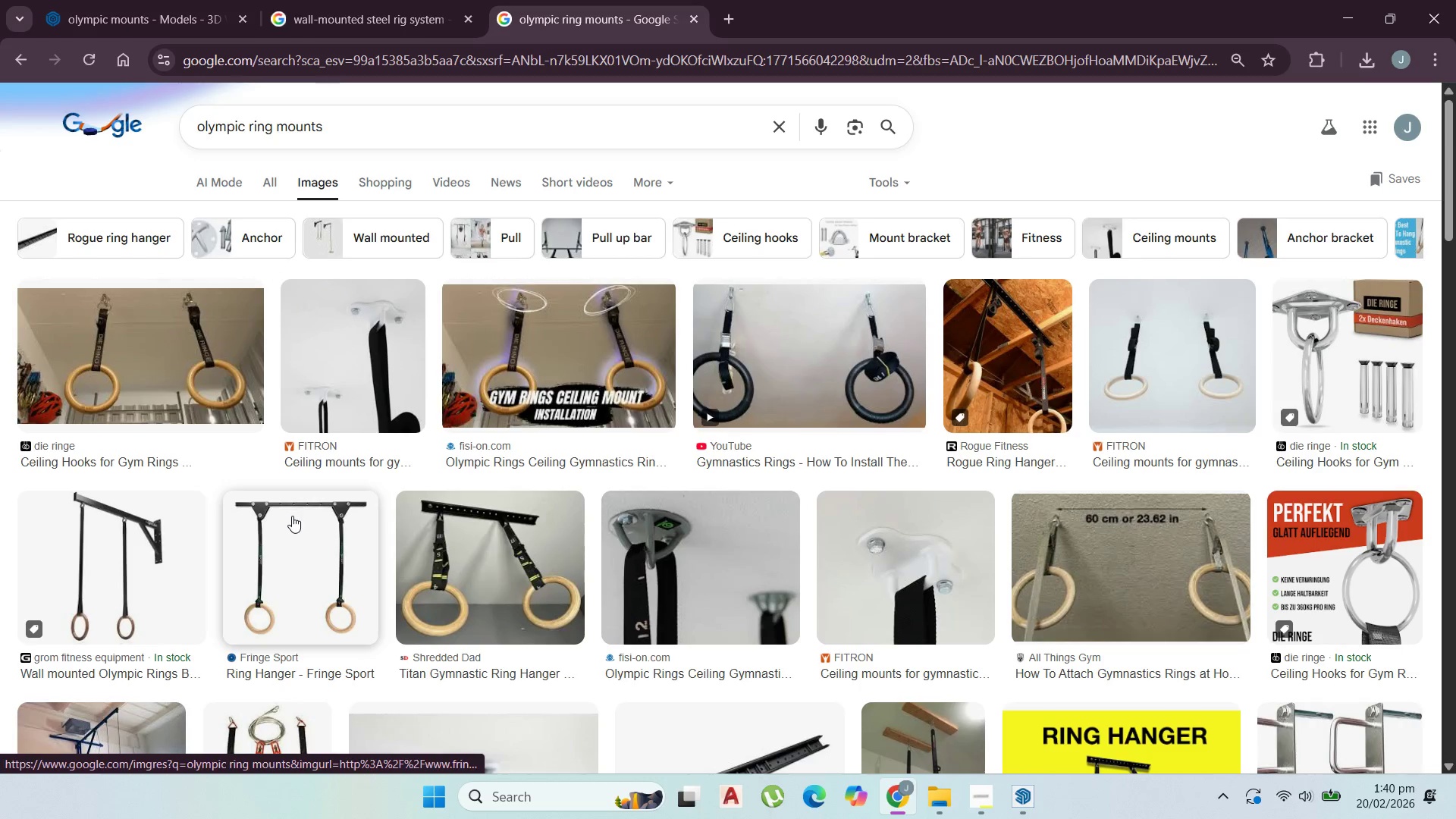 
left_click([154, 0])
 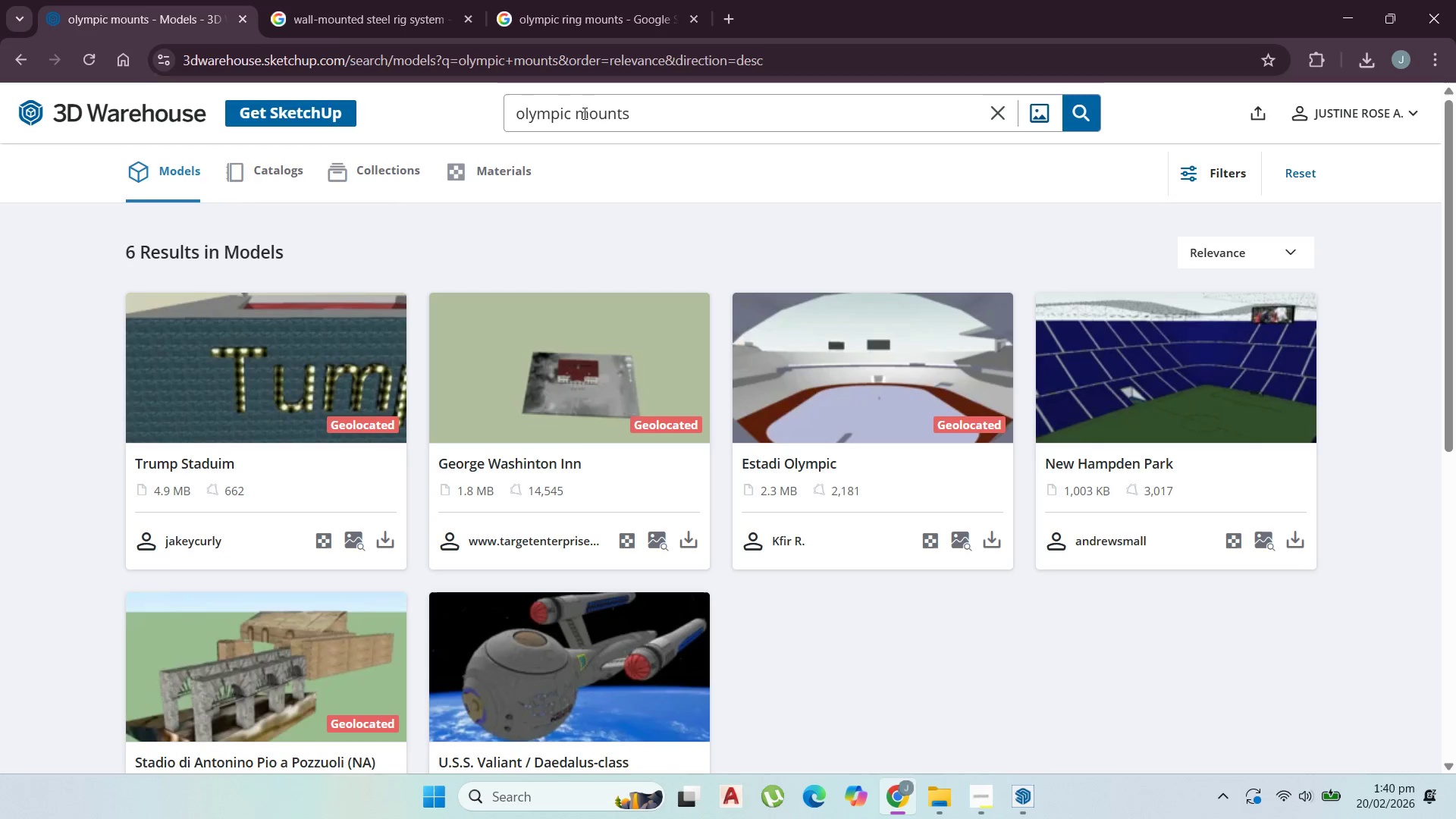 
left_click_drag(start_coordinate=[642, 111], to_coordinate=[205, 123])
 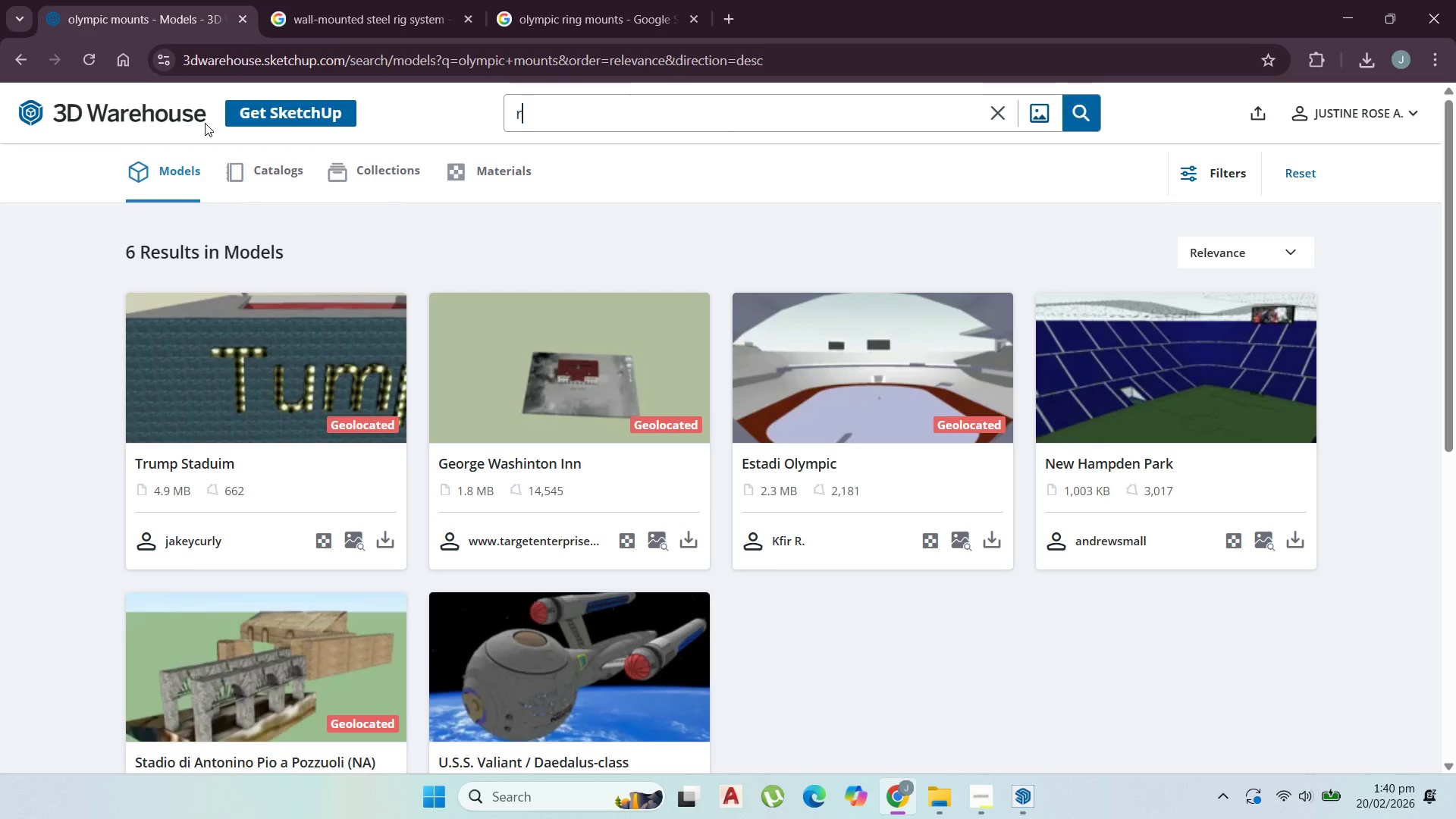 
type(ring hanger)
 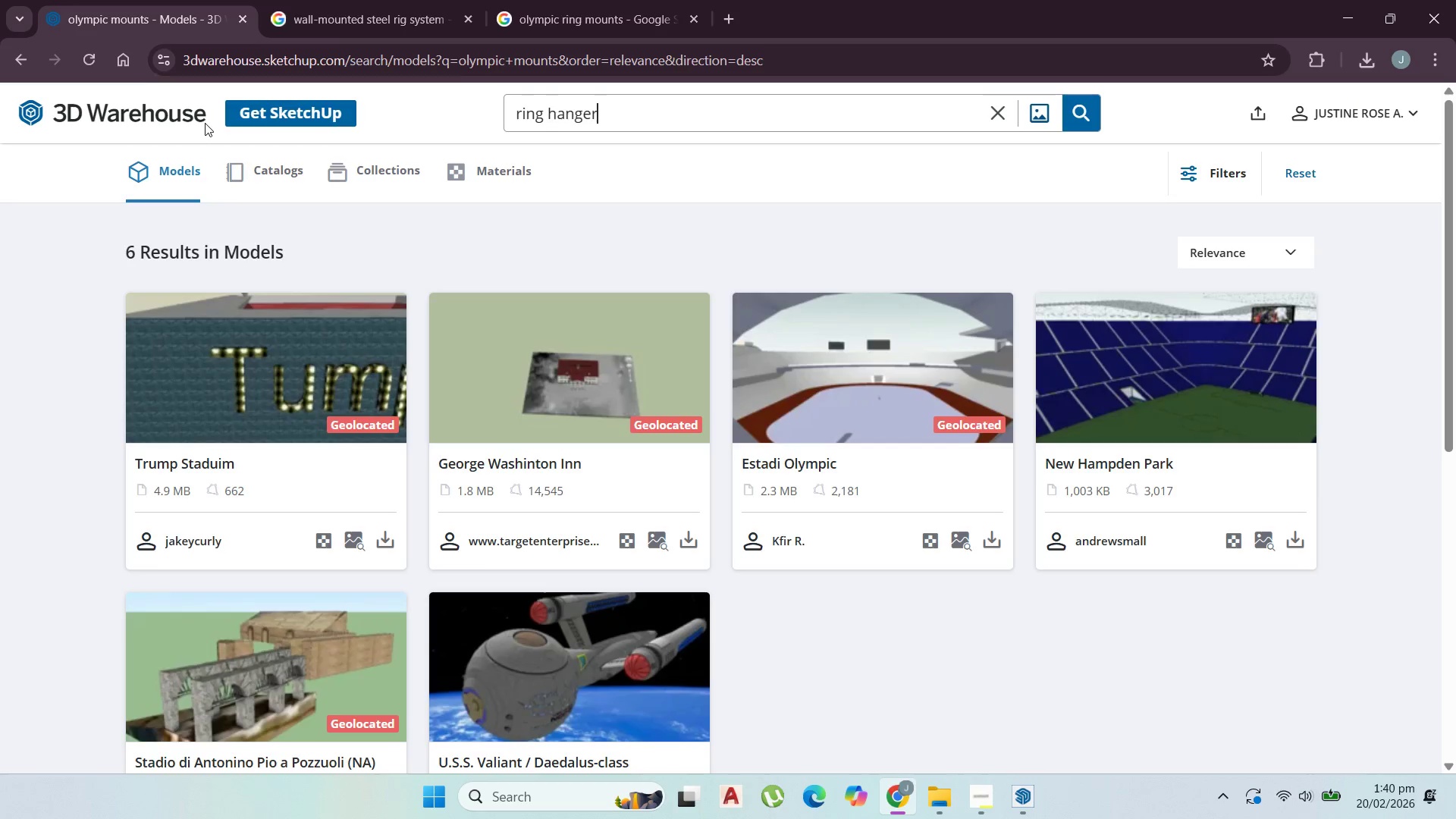 
key(Enter)
 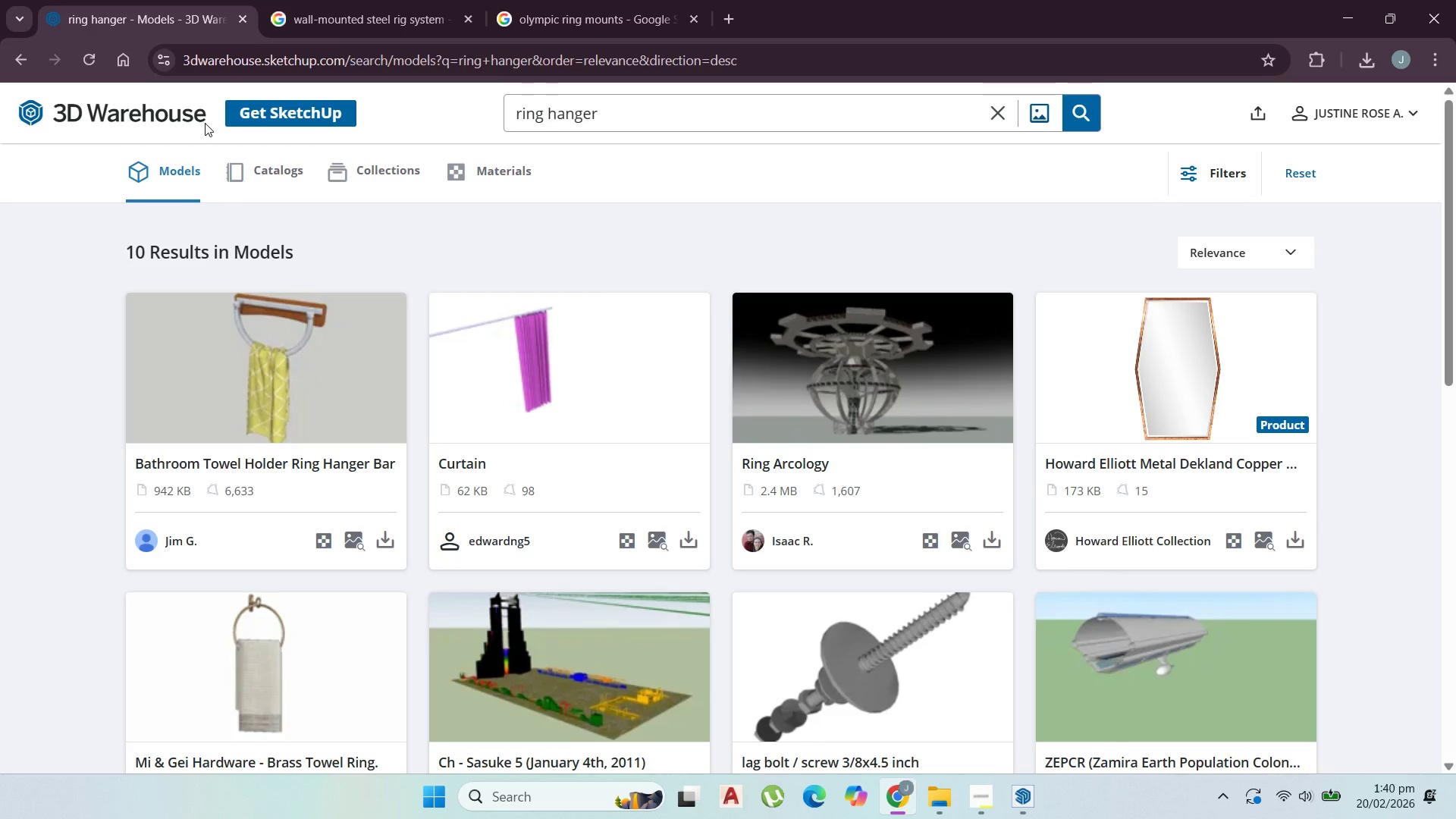 
scroll: coordinate [365, 340], scroll_direction: down, amount: 5.0
 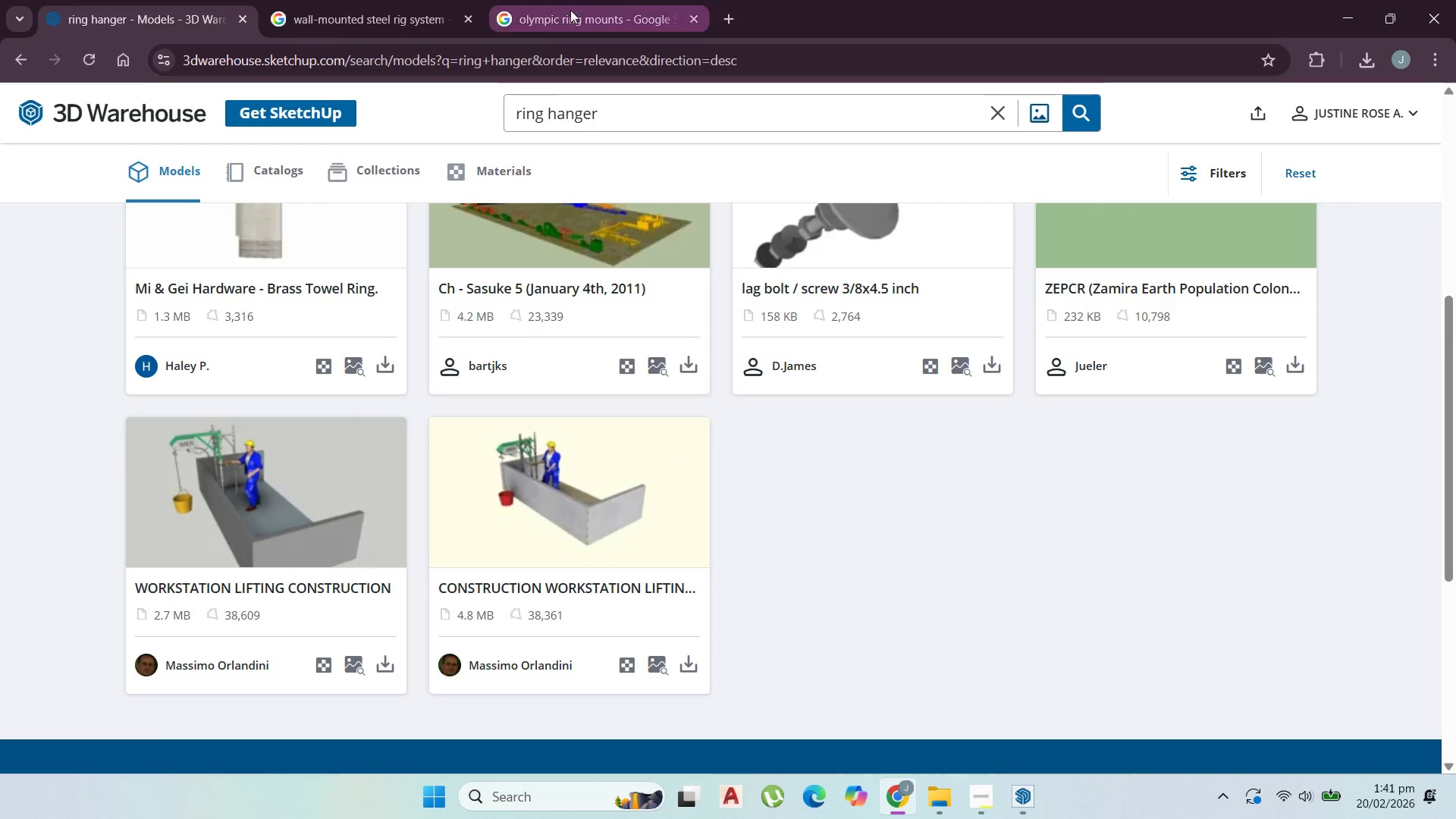 
left_click([625, 0])
 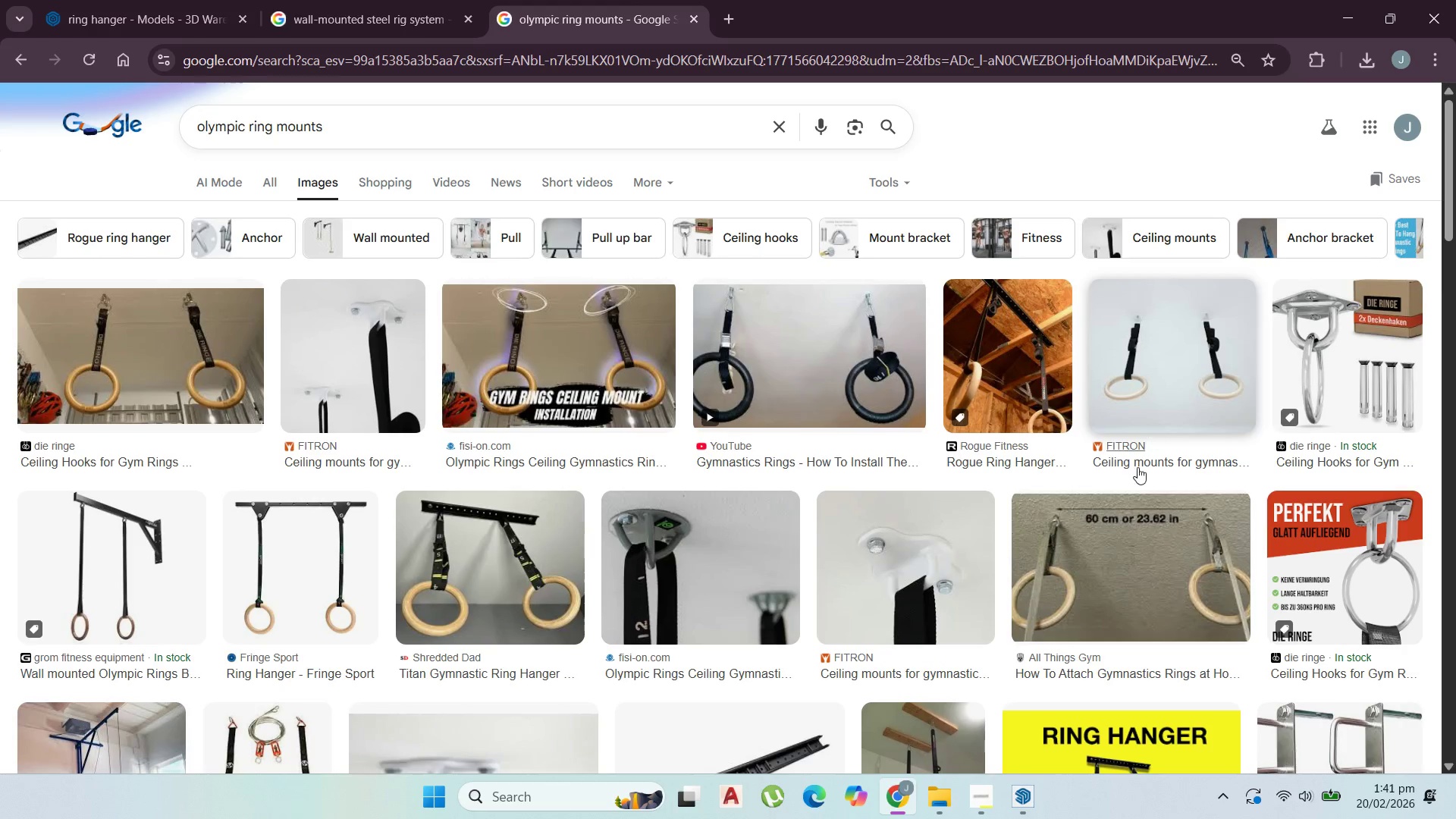 
scroll: coordinate [1098, 488], scroll_direction: down, amount: 4.0
 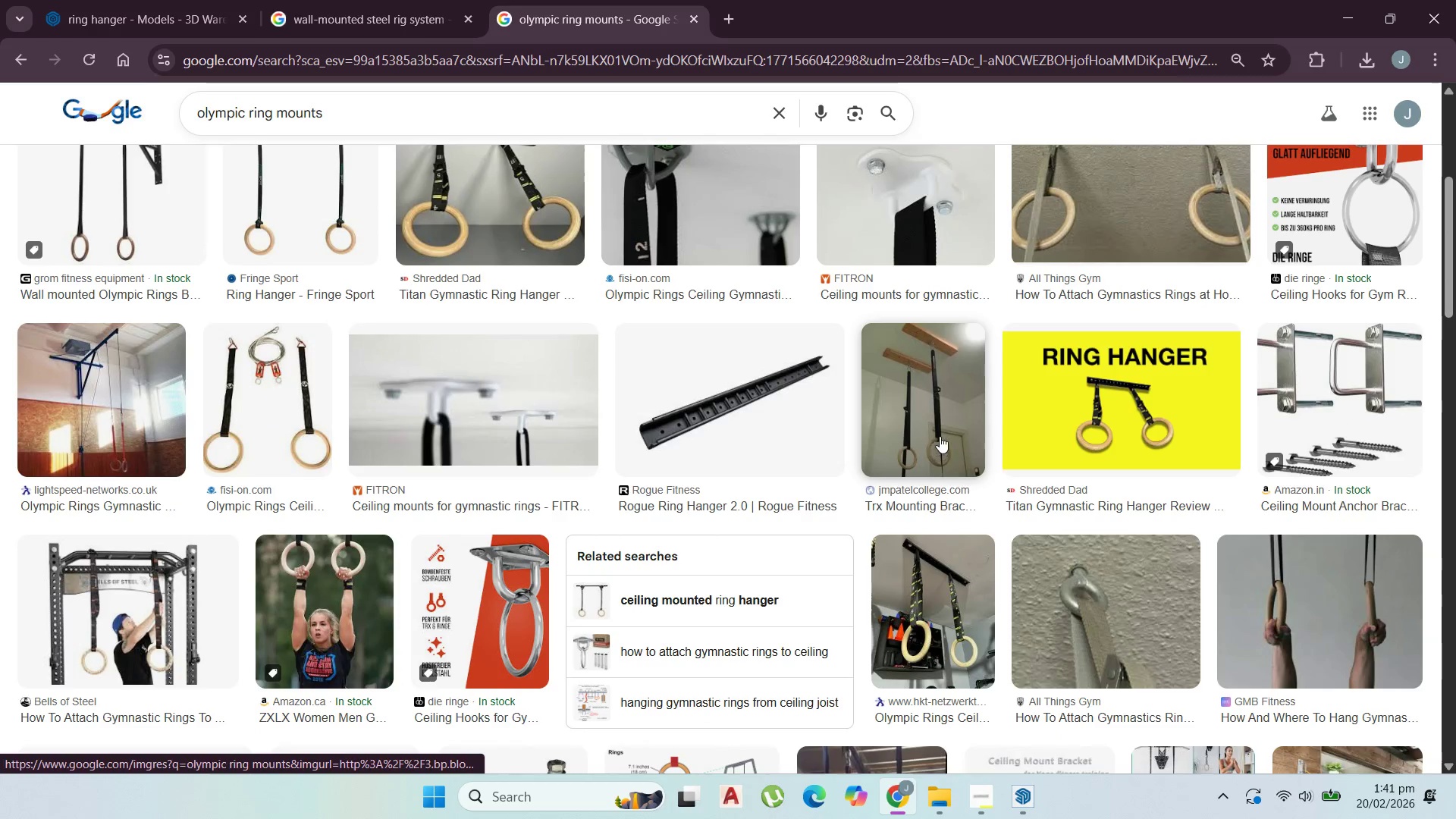 
left_click([940, 436])
 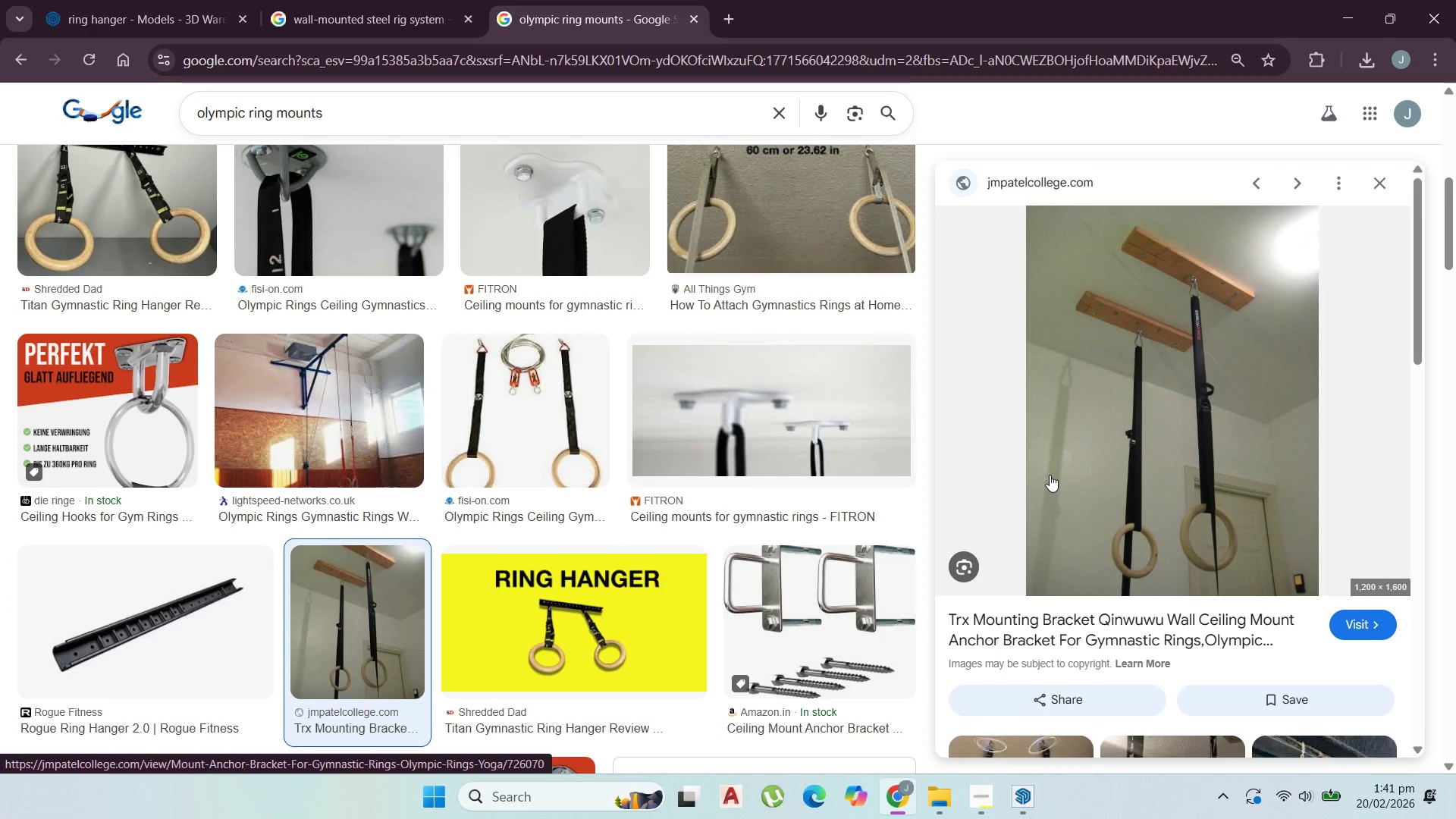 
wait(5.3)
 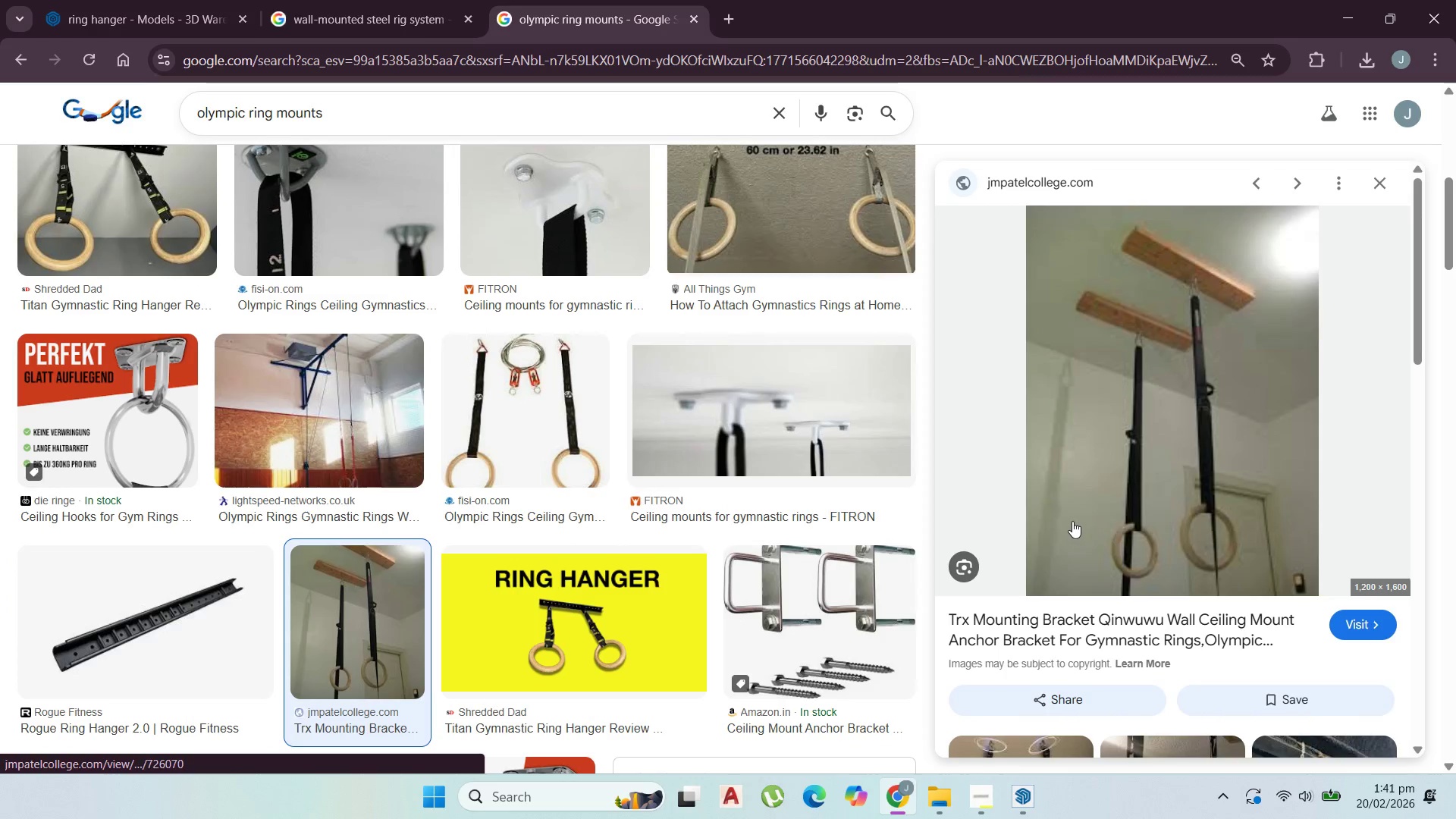 
scroll: coordinate [1154, 496], scroll_direction: down, amount: 8.0
 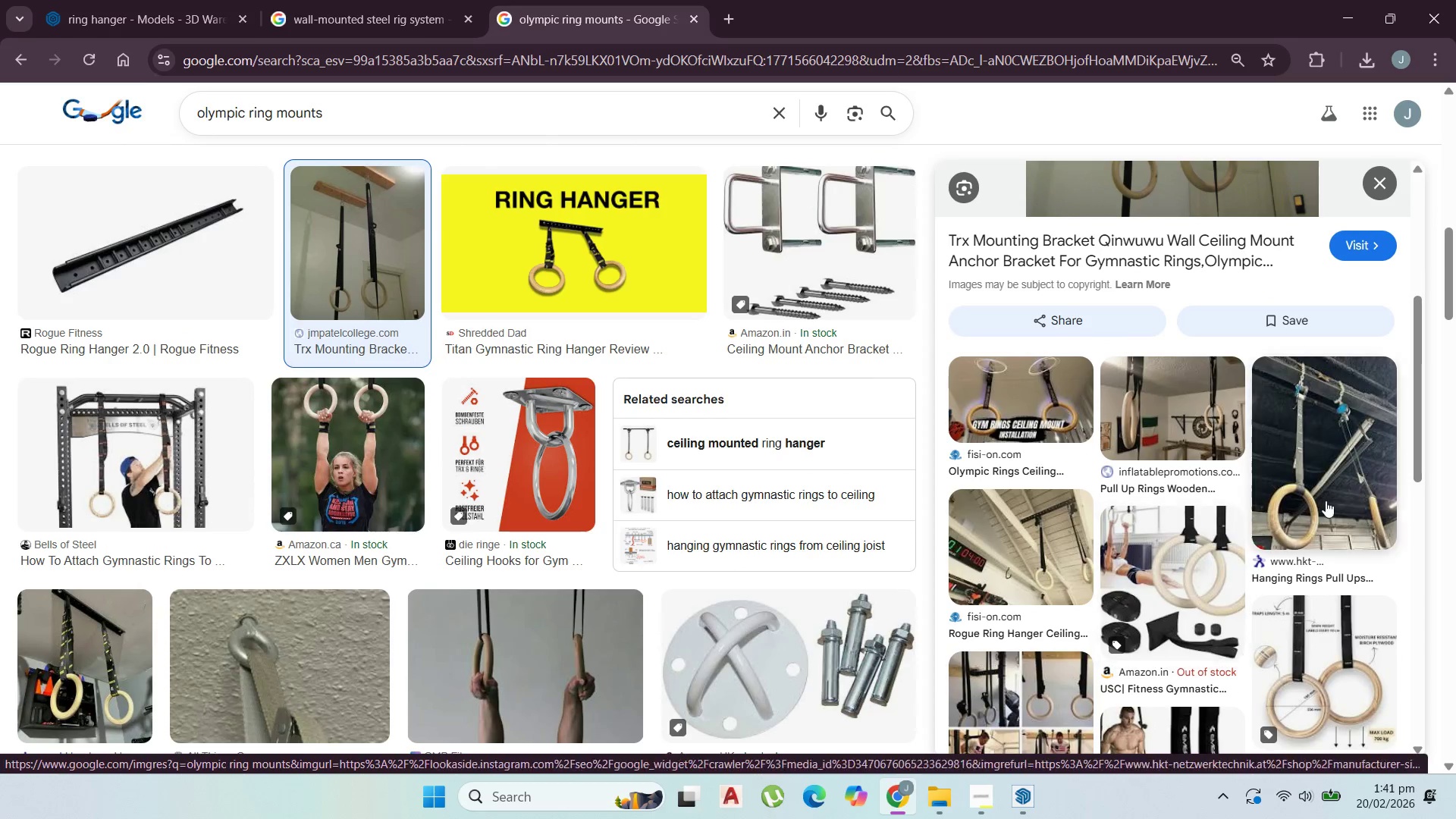 
left_click([1149, 531])
 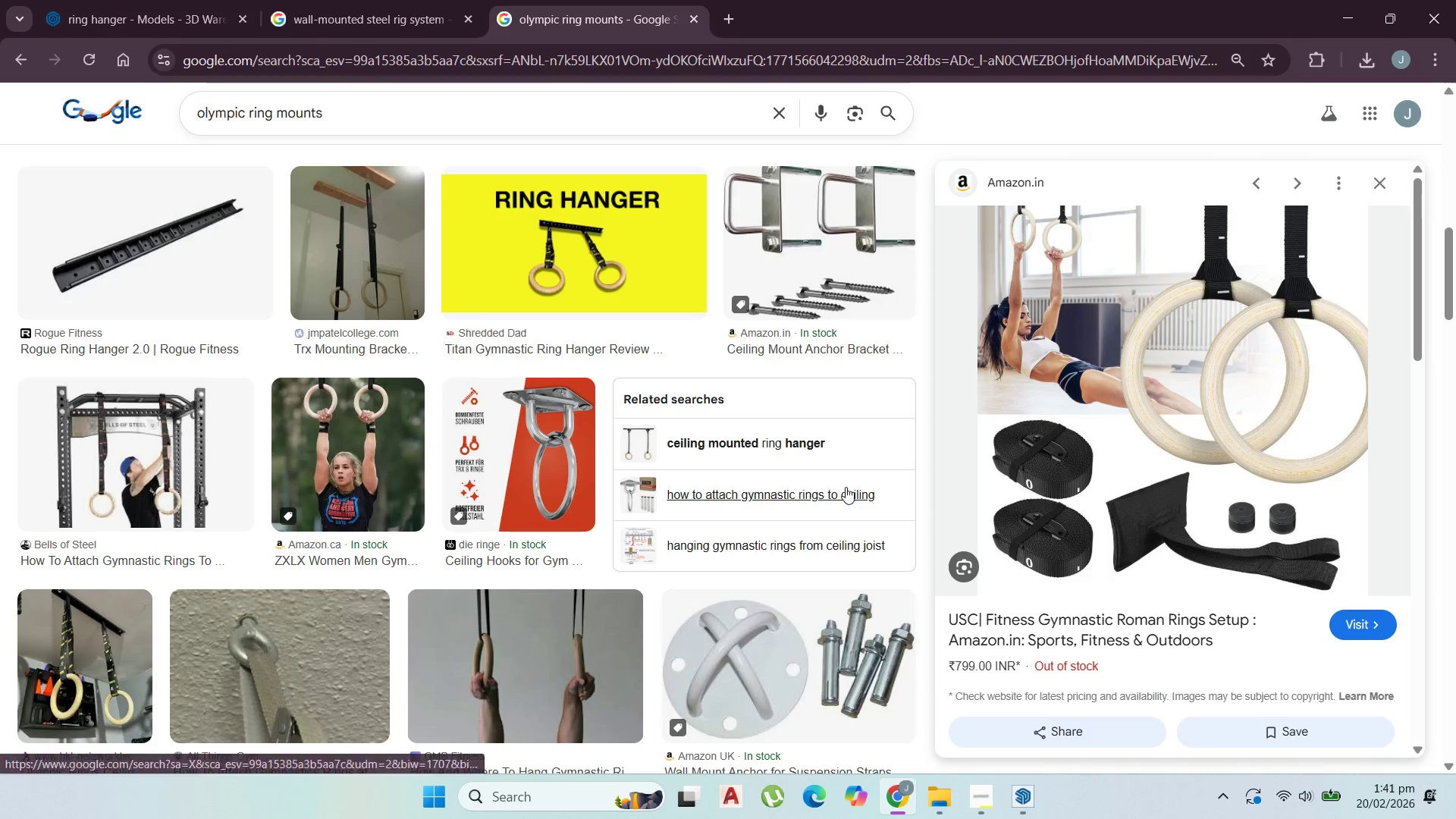 
wait(7.92)
 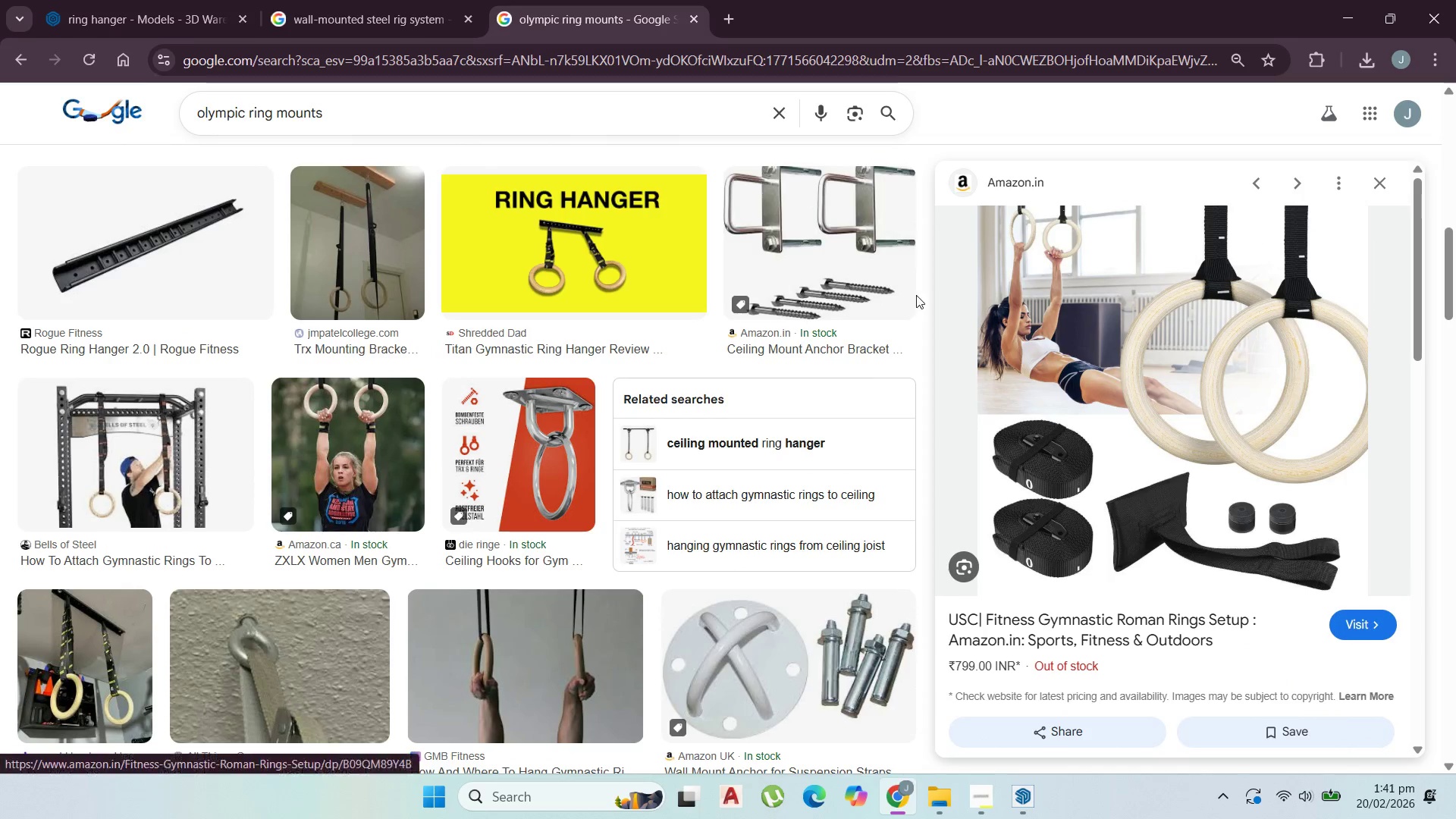 
left_click([78, 6])
 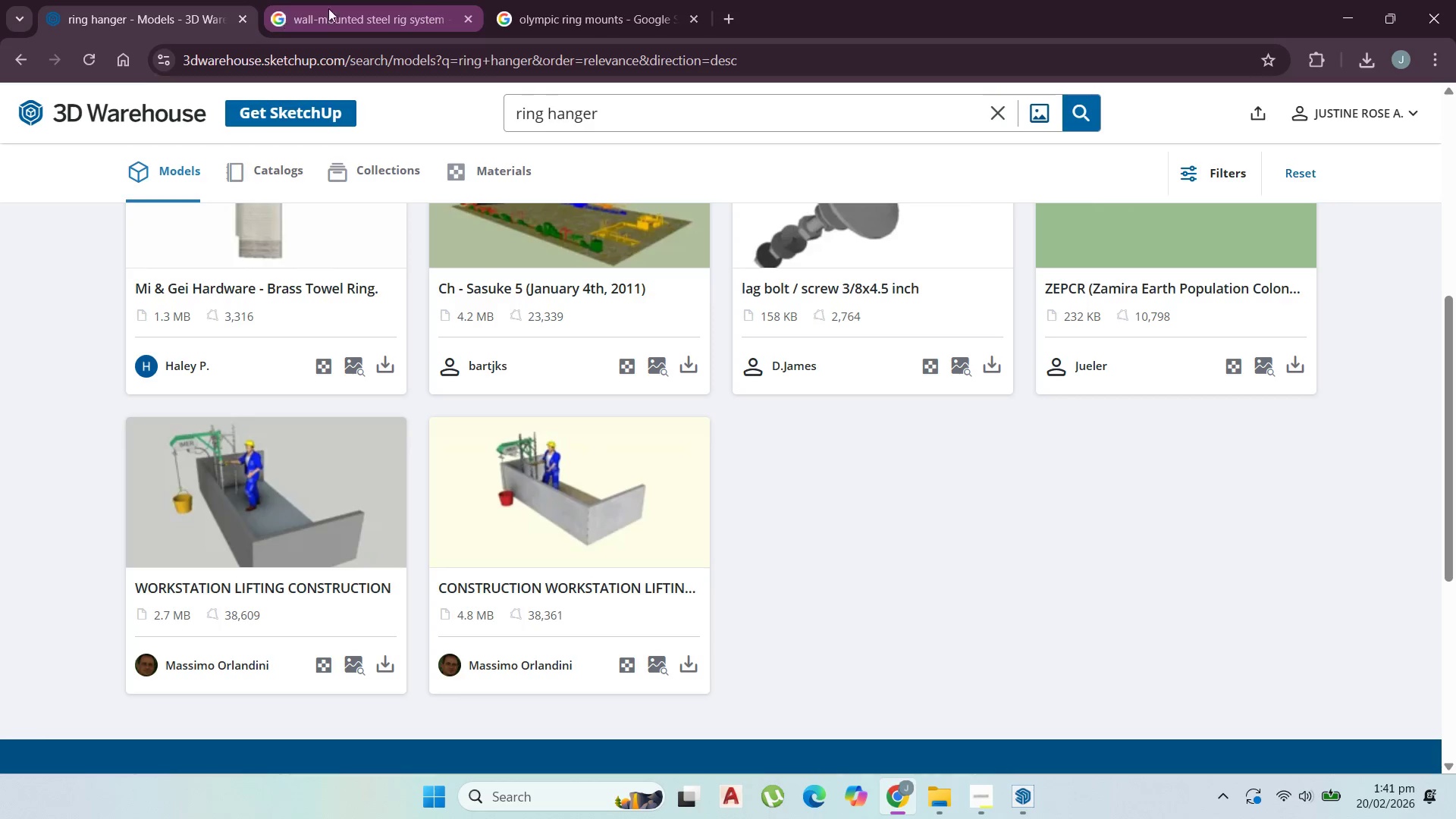 
left_click([557, 7])
 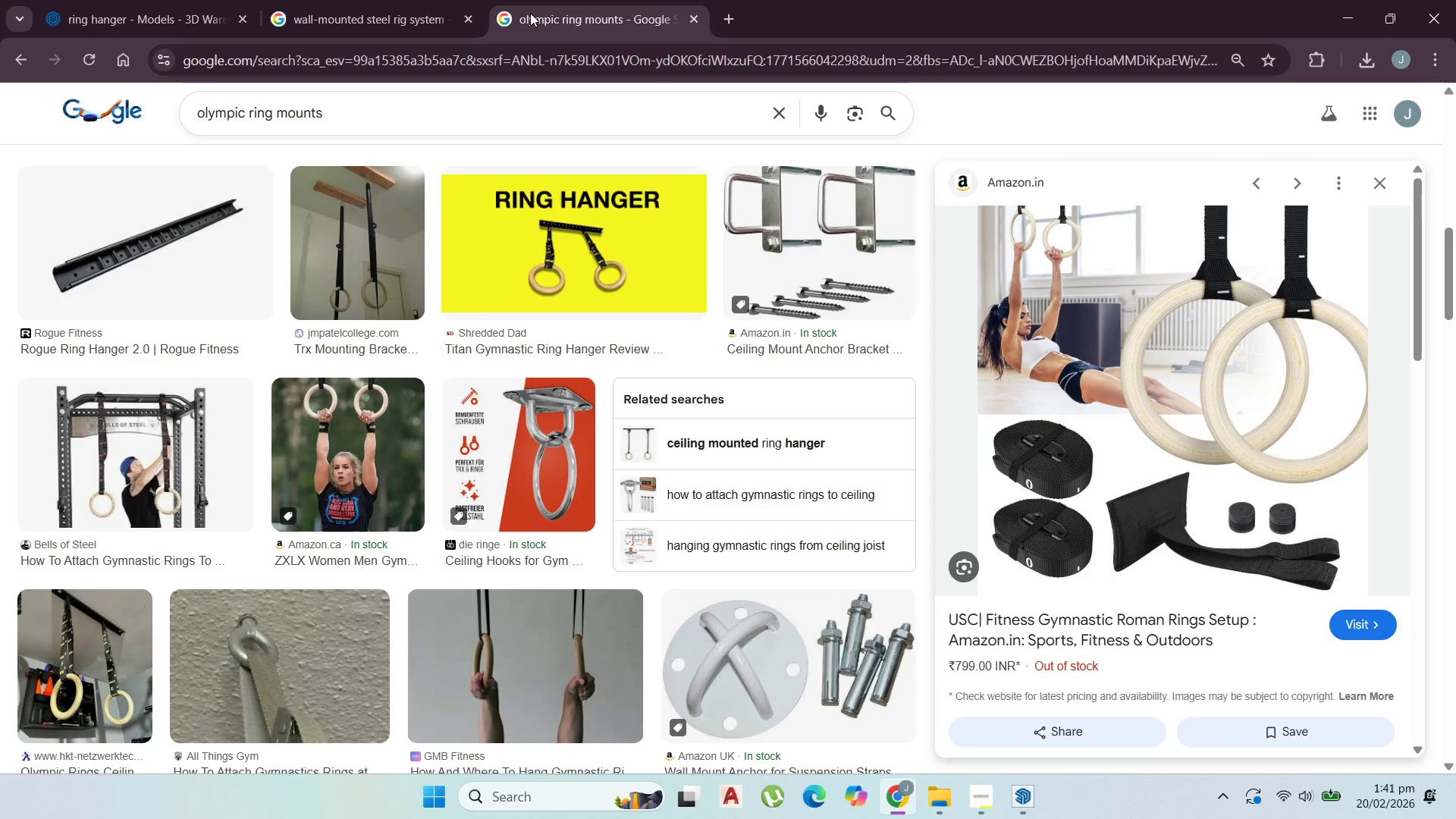 
scroll: coordinate [463, 573], scroll_direction: down, amount: 1.0
 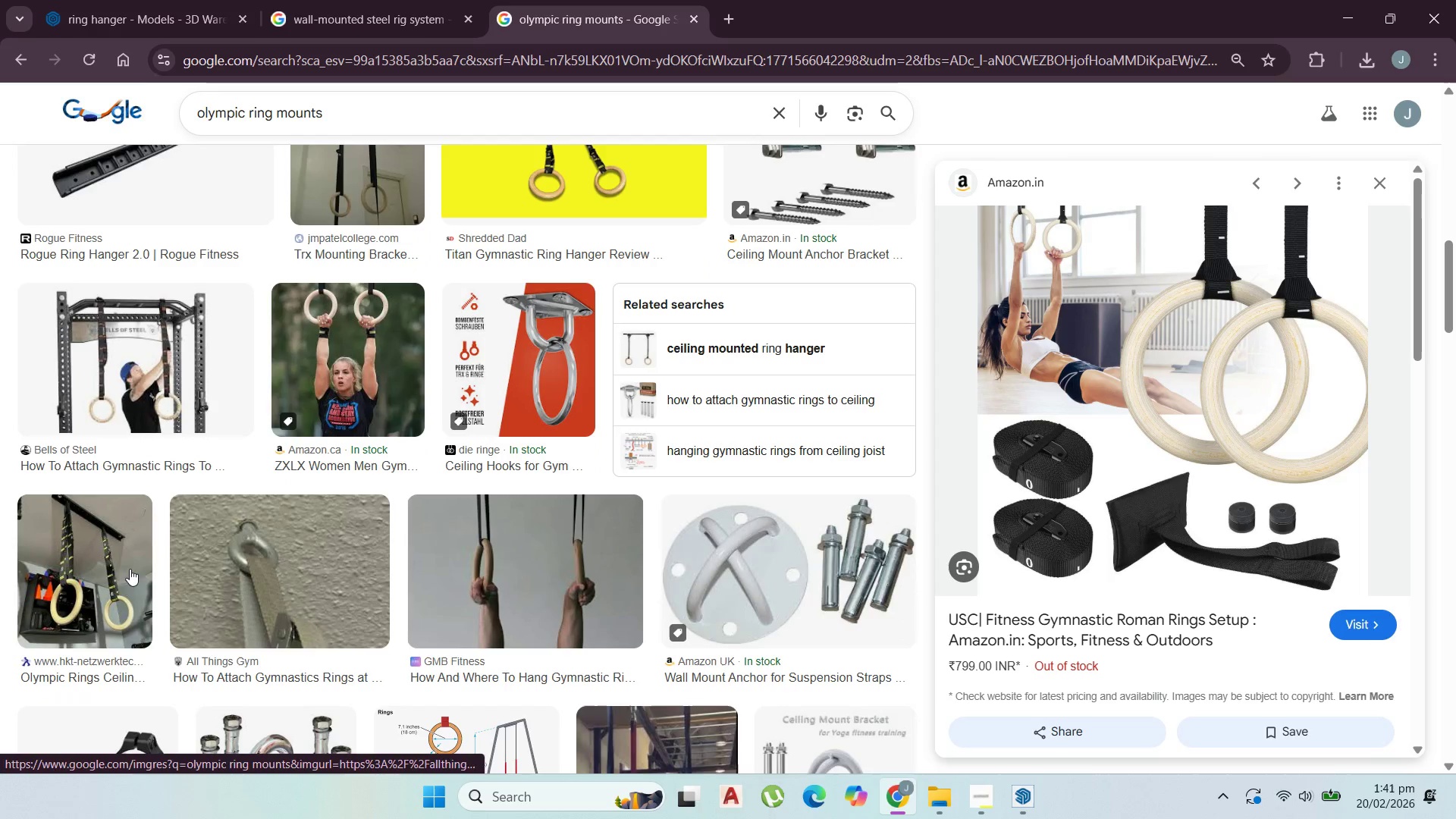 
left_click([111, 569])
 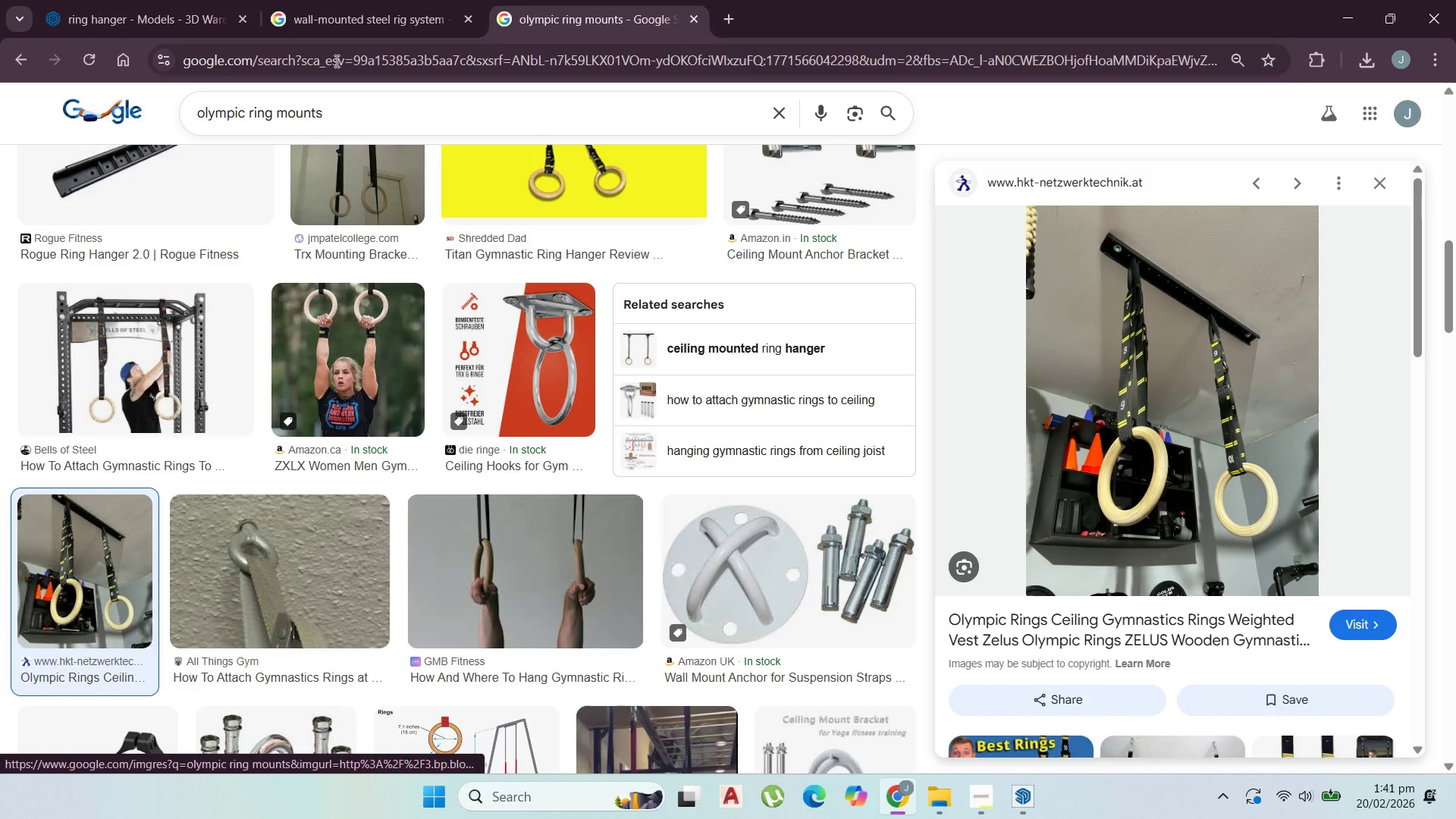 
wait(5.62)
 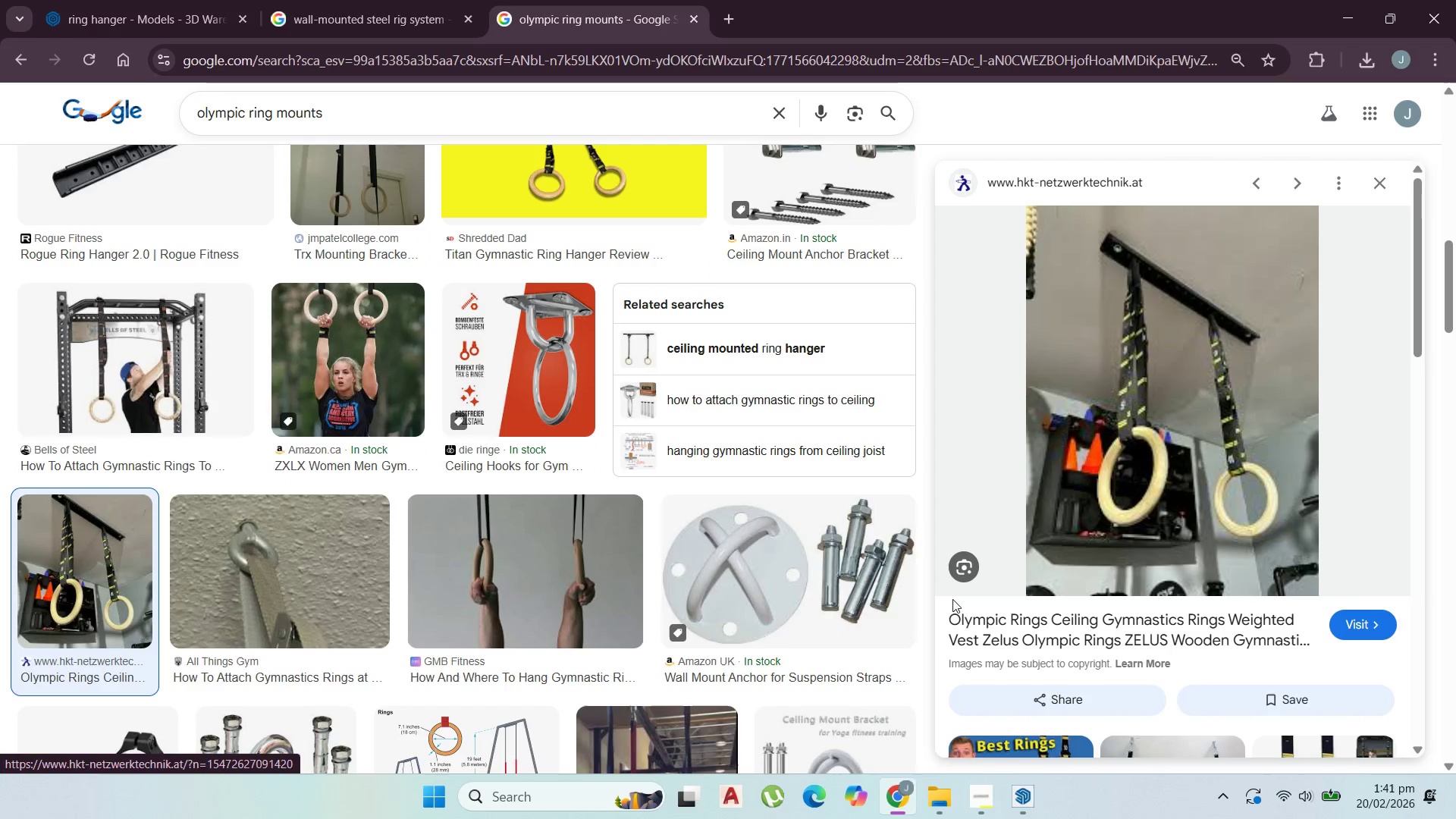 
left_click([137, 5])
 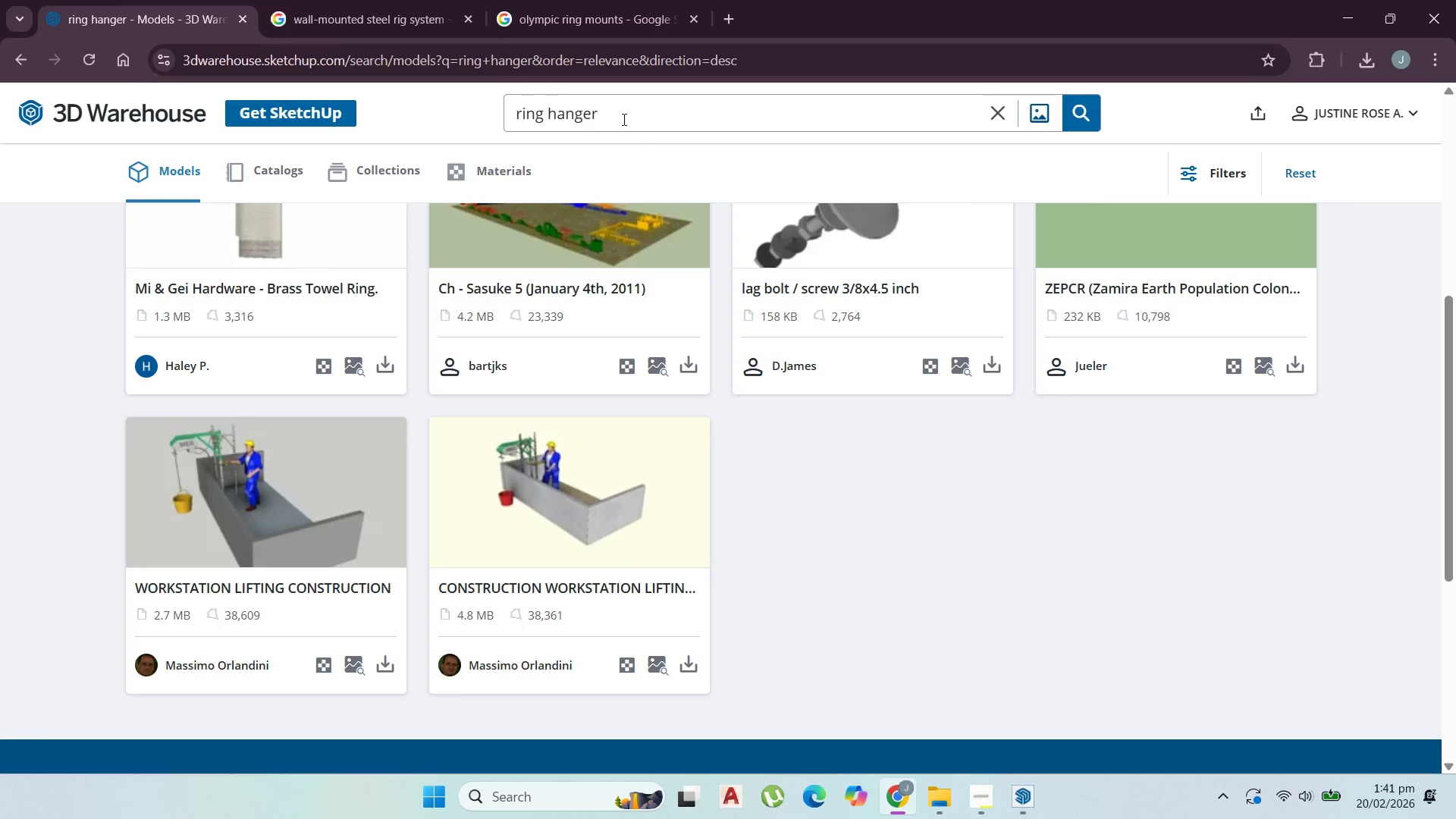 
left_click_drag(start_coordinate=[623, 114], to_coordinate=[174, 113])
 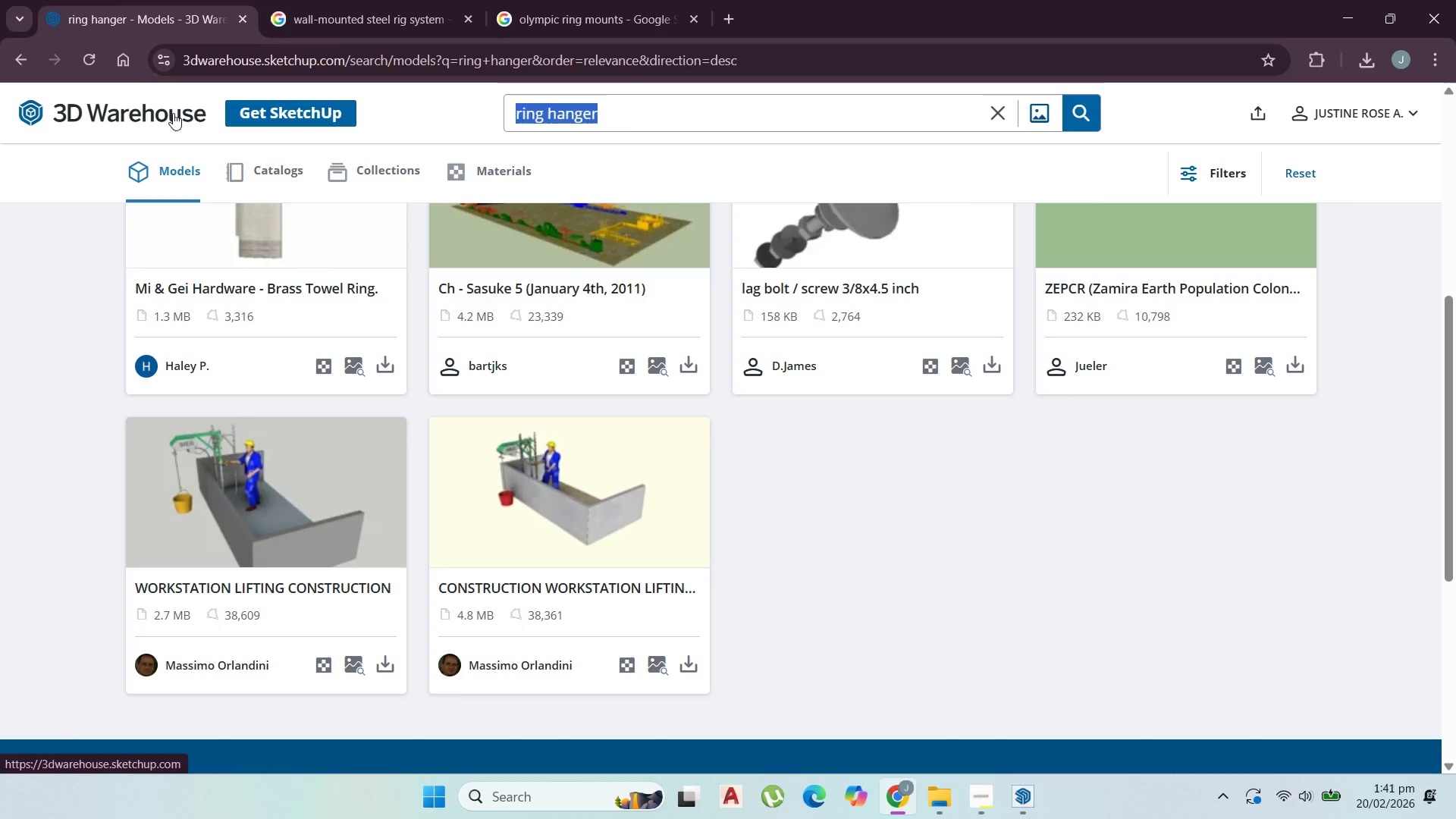 
type(olympic ring)
 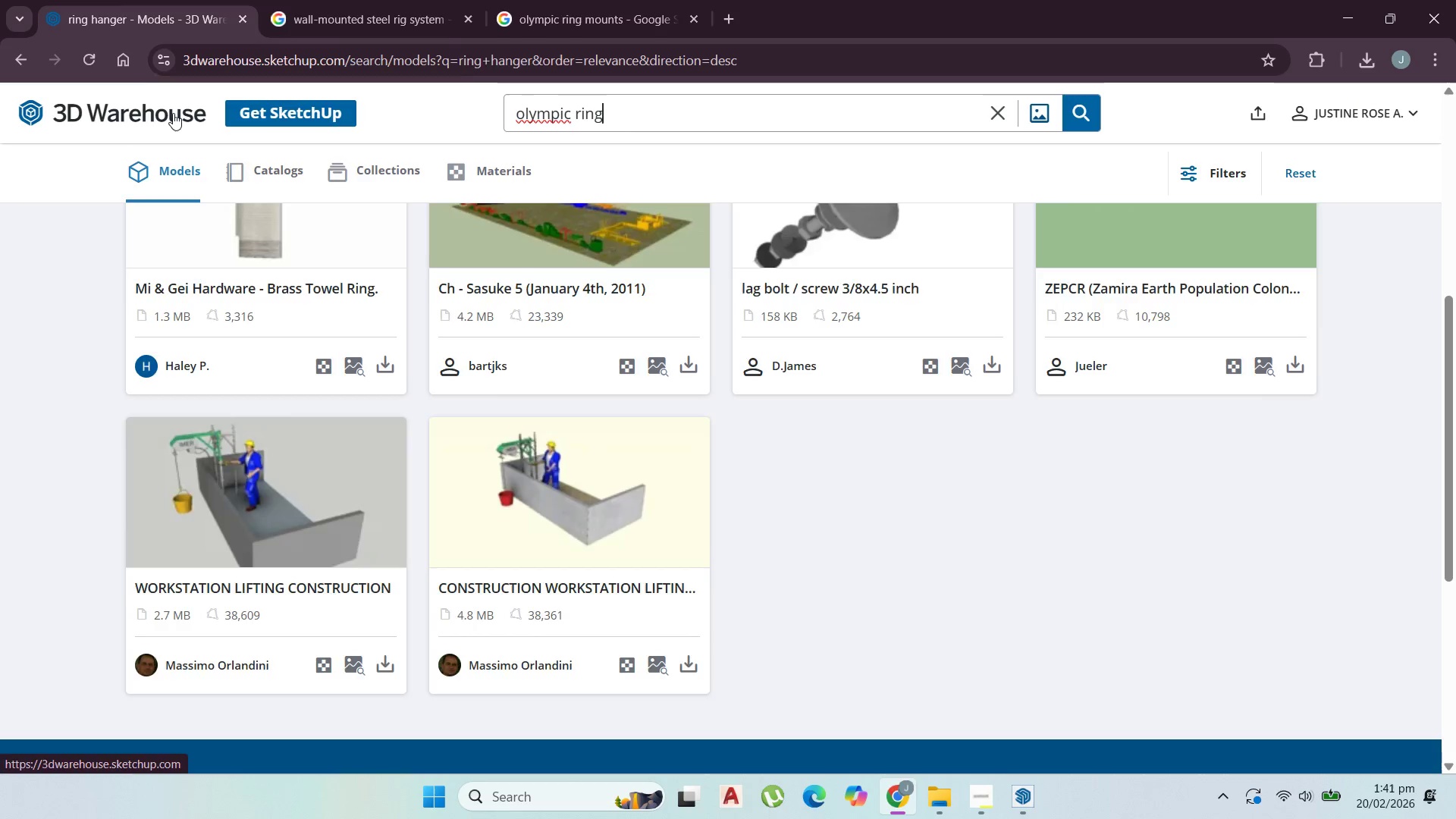 
key(Enter)
 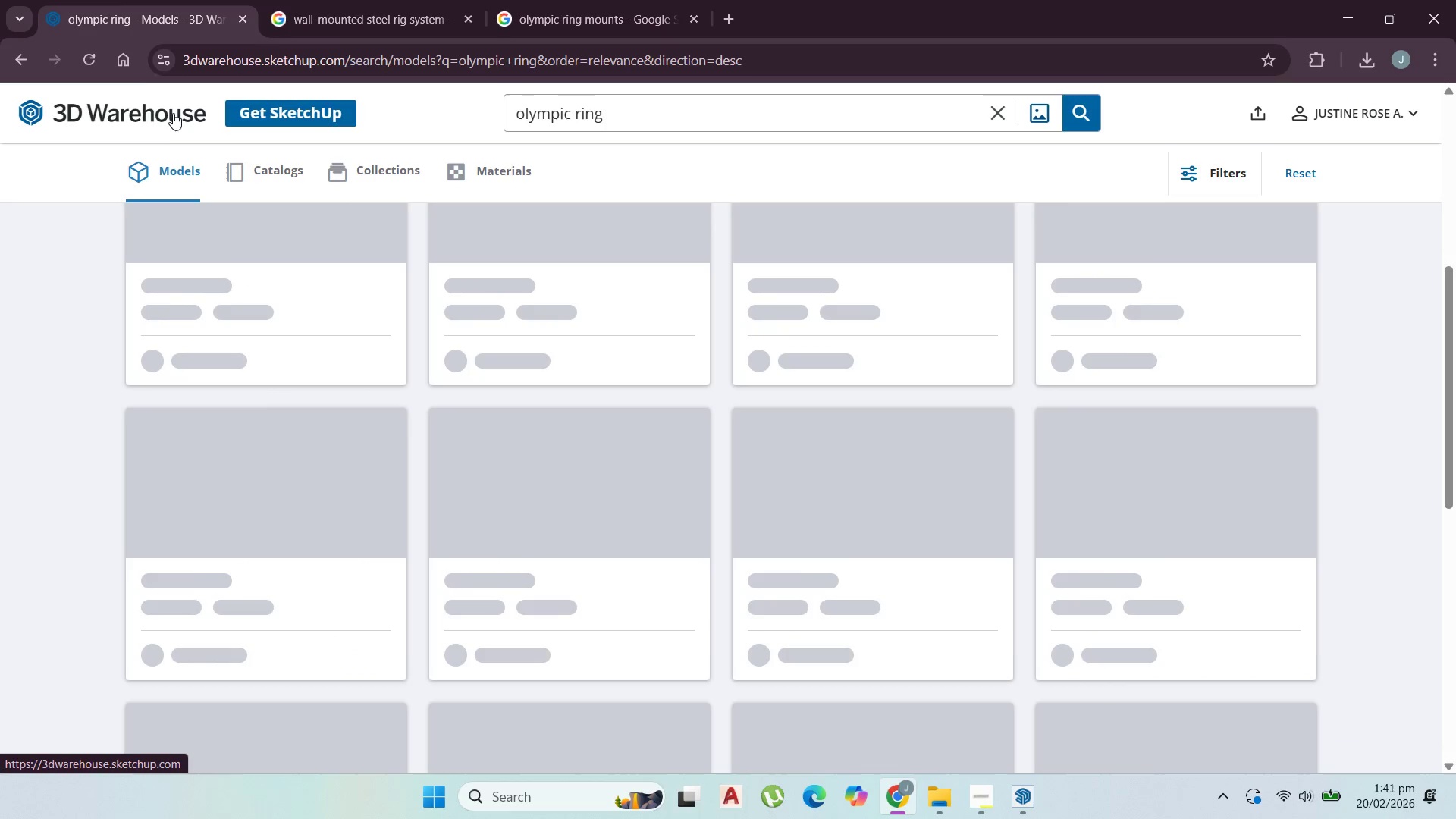 
scroll: coordinate [1231, 633], scroll_direction: up, amount: 7.0
 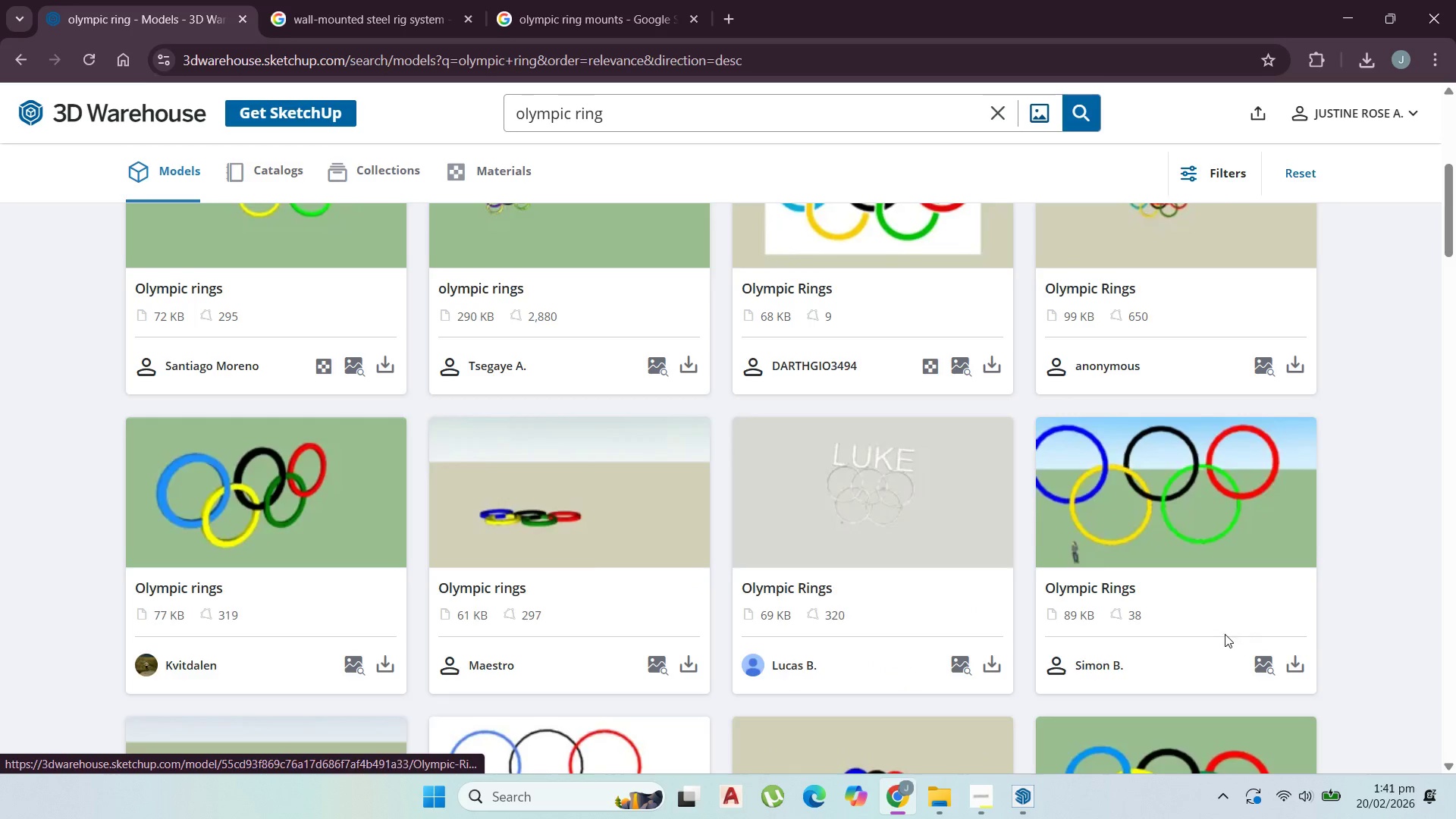 
scroll: coordinate [1160, 641], scroll_direction: down, amount: 10.0